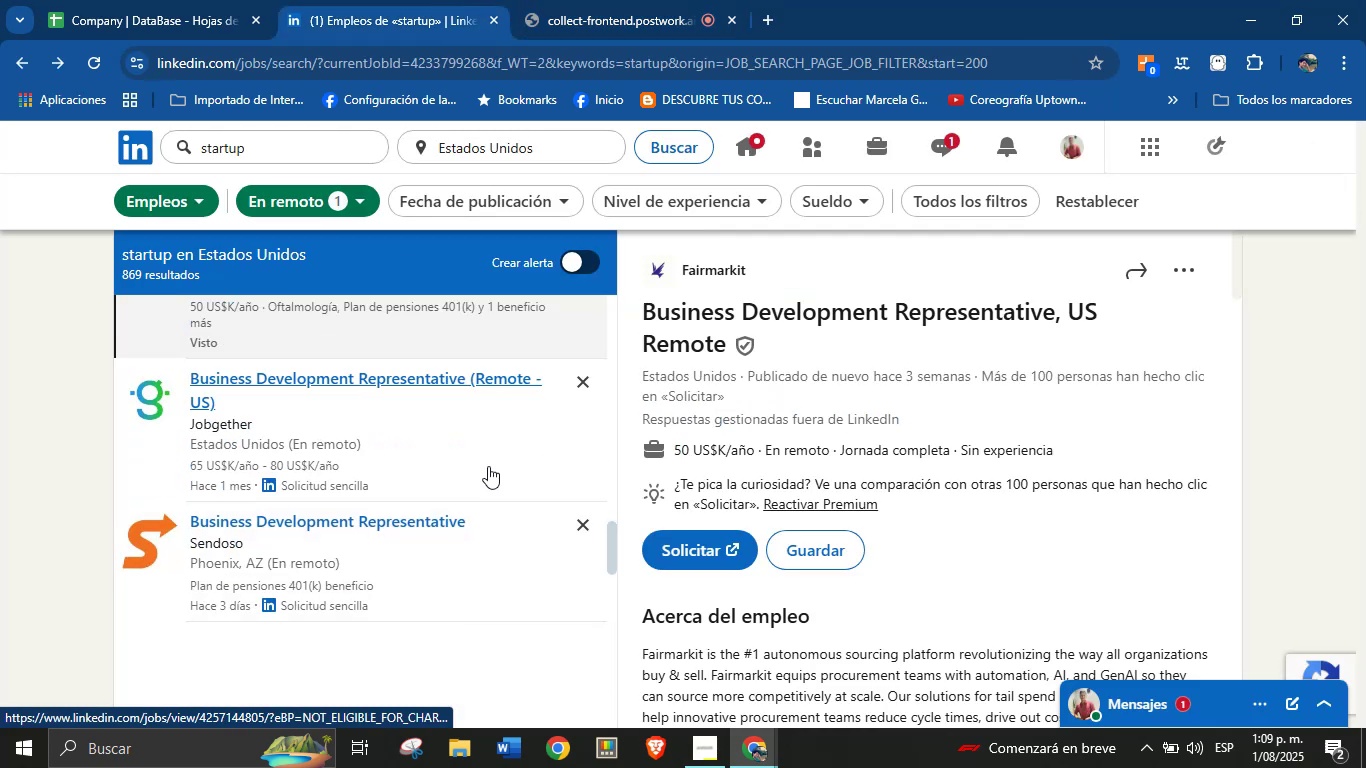 
scroll: coordinate [325, 405], scroll_direction: up, amount: 1.0
 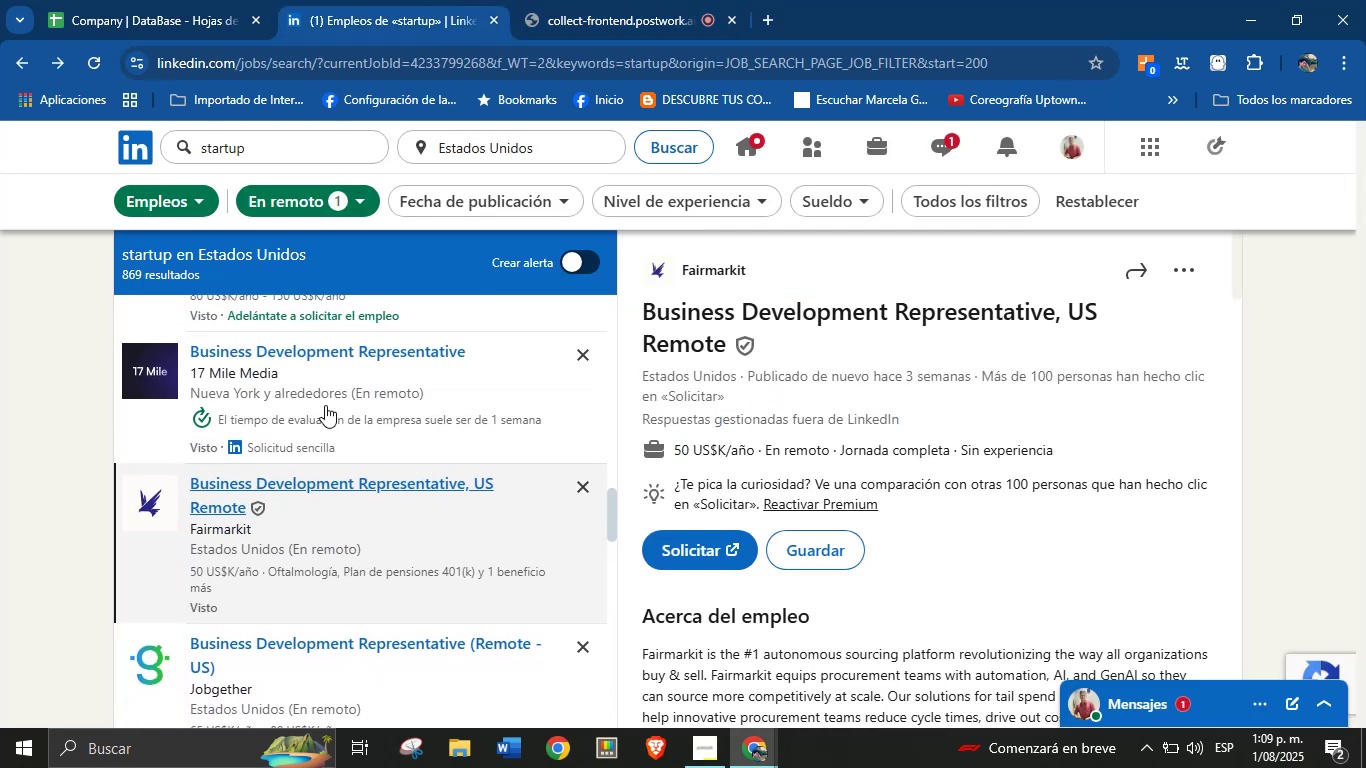 
scroll: coordinate [316, 487], scroll_direction: down, amount: 2.0
 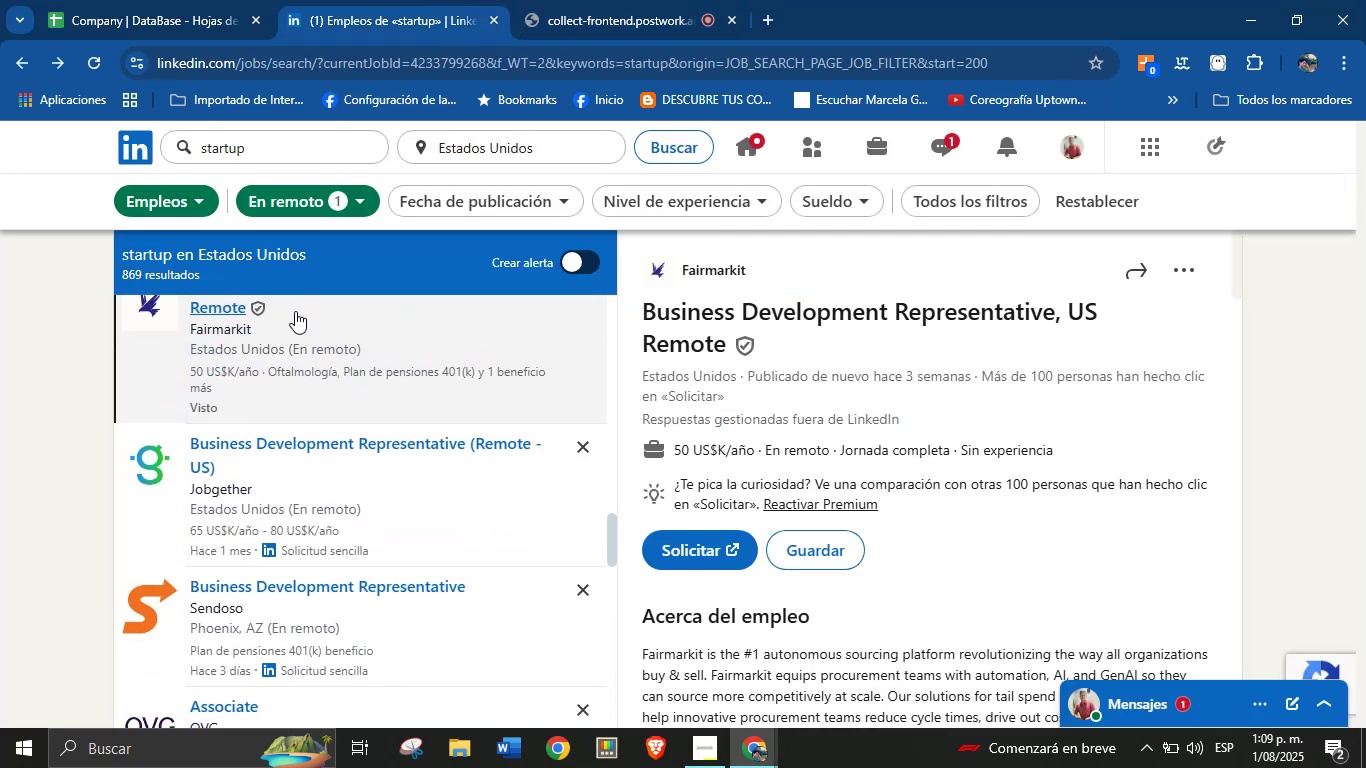 
left_click([193, 0])
 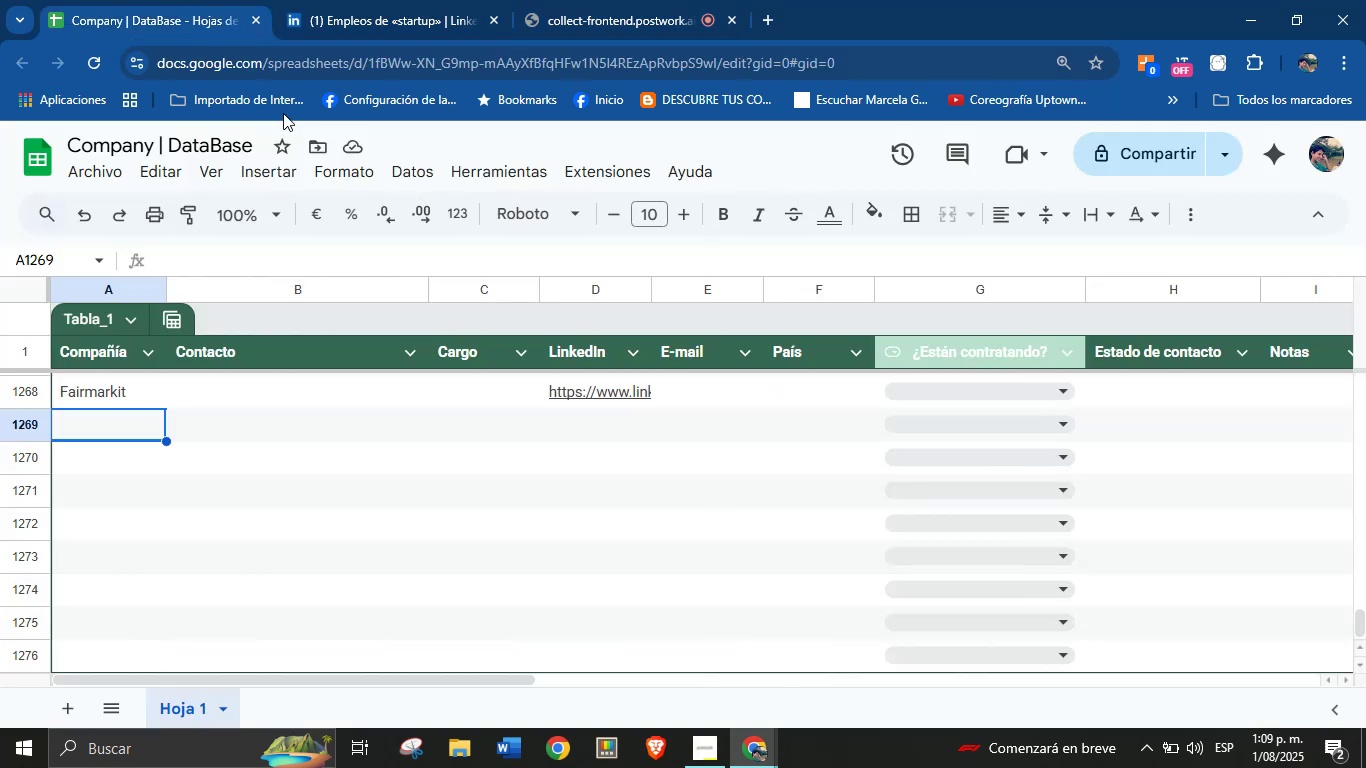 
left_click([384, 0])
 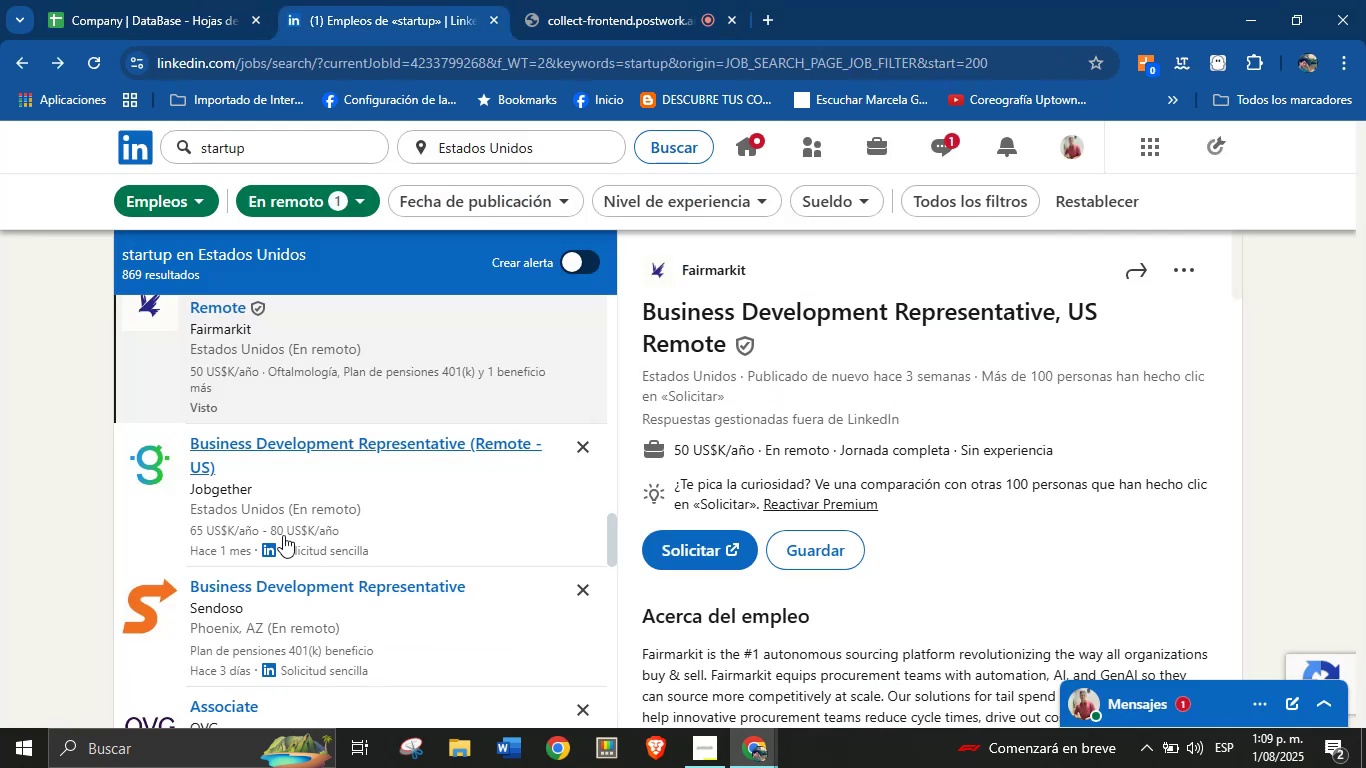 
scroll: coordinate [285, 477], scroll_direction: down, amount: 2.0
 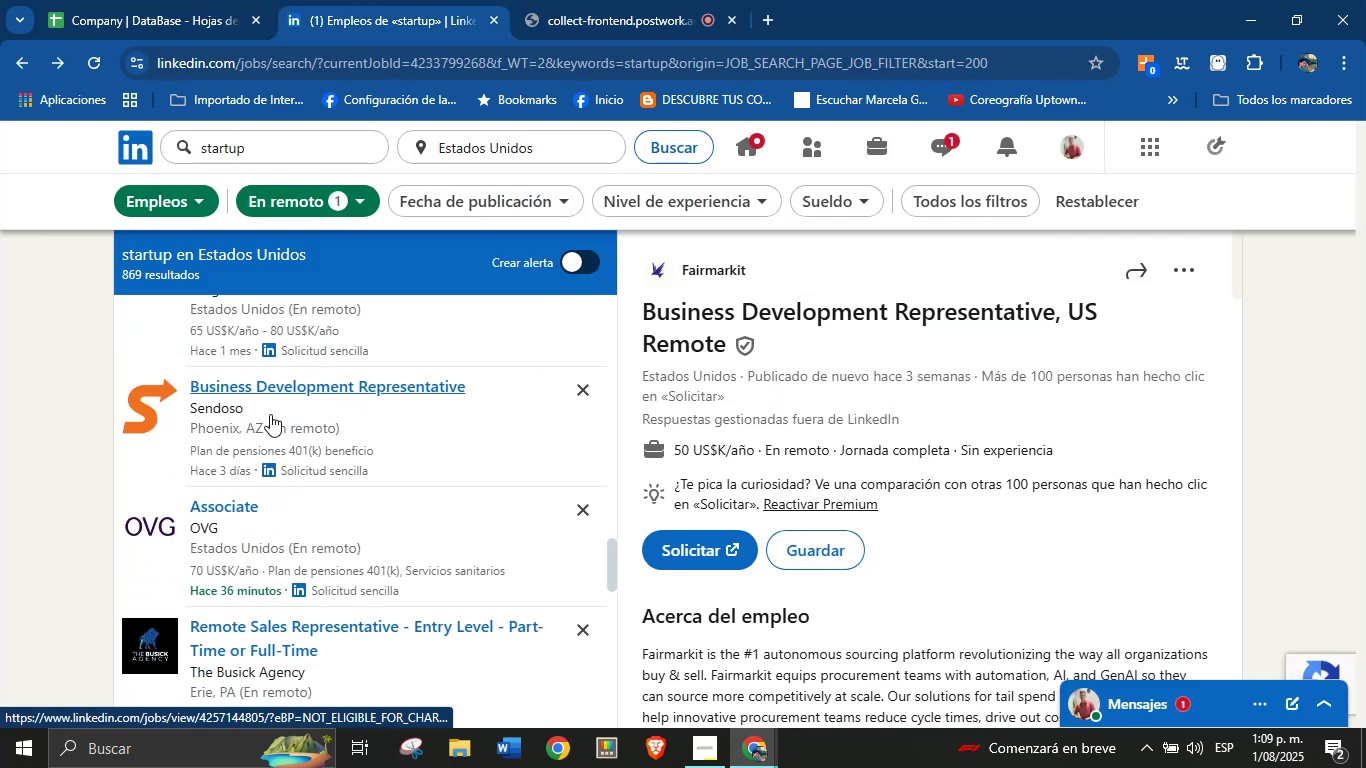 
left_click([267, 393])
 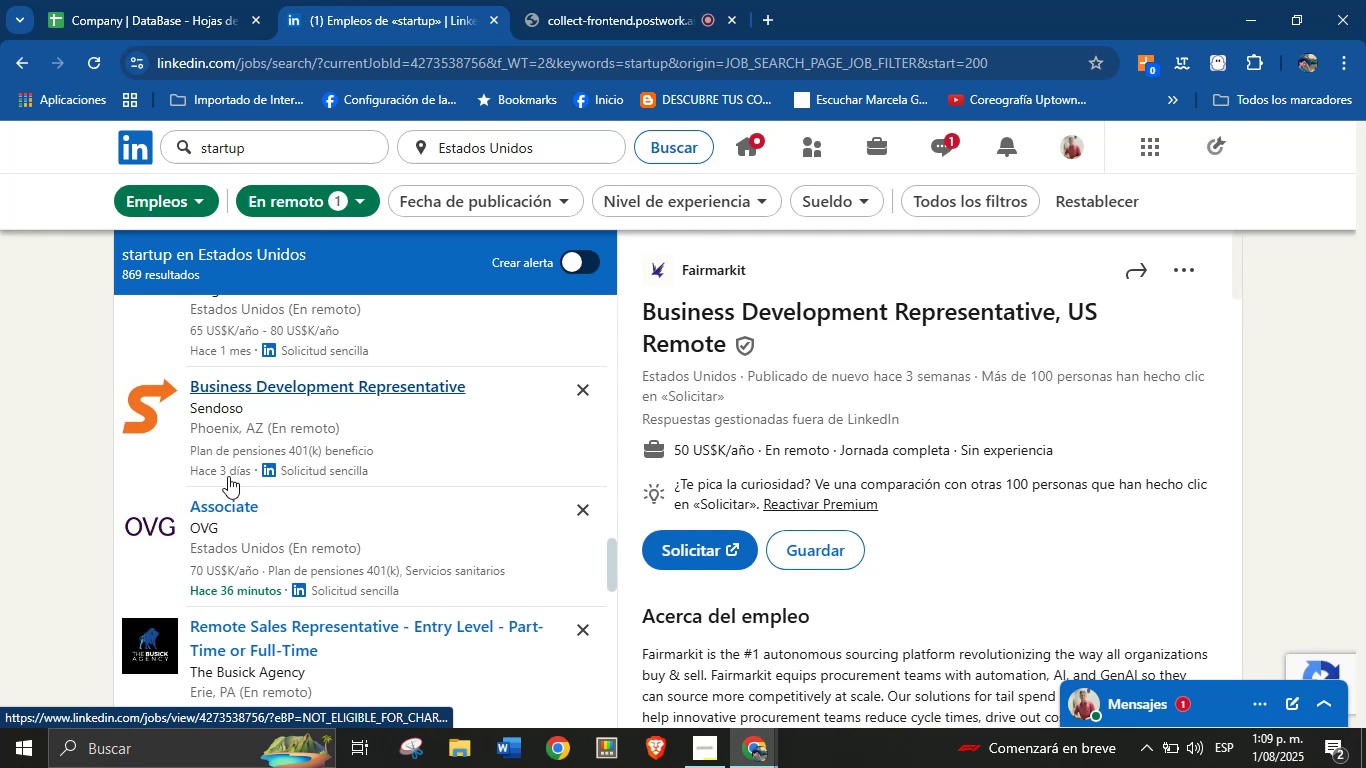 
left_click([224, 508])
 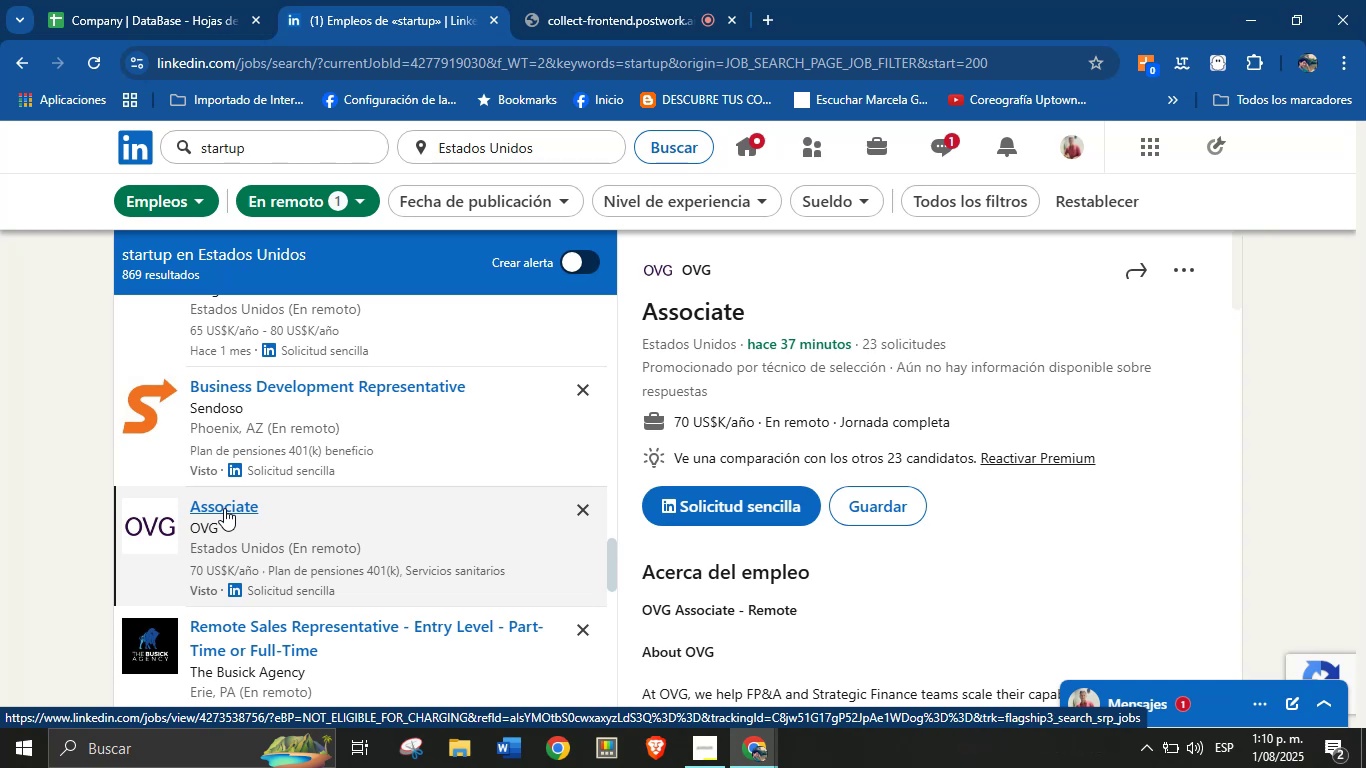 
wait(17.64)
 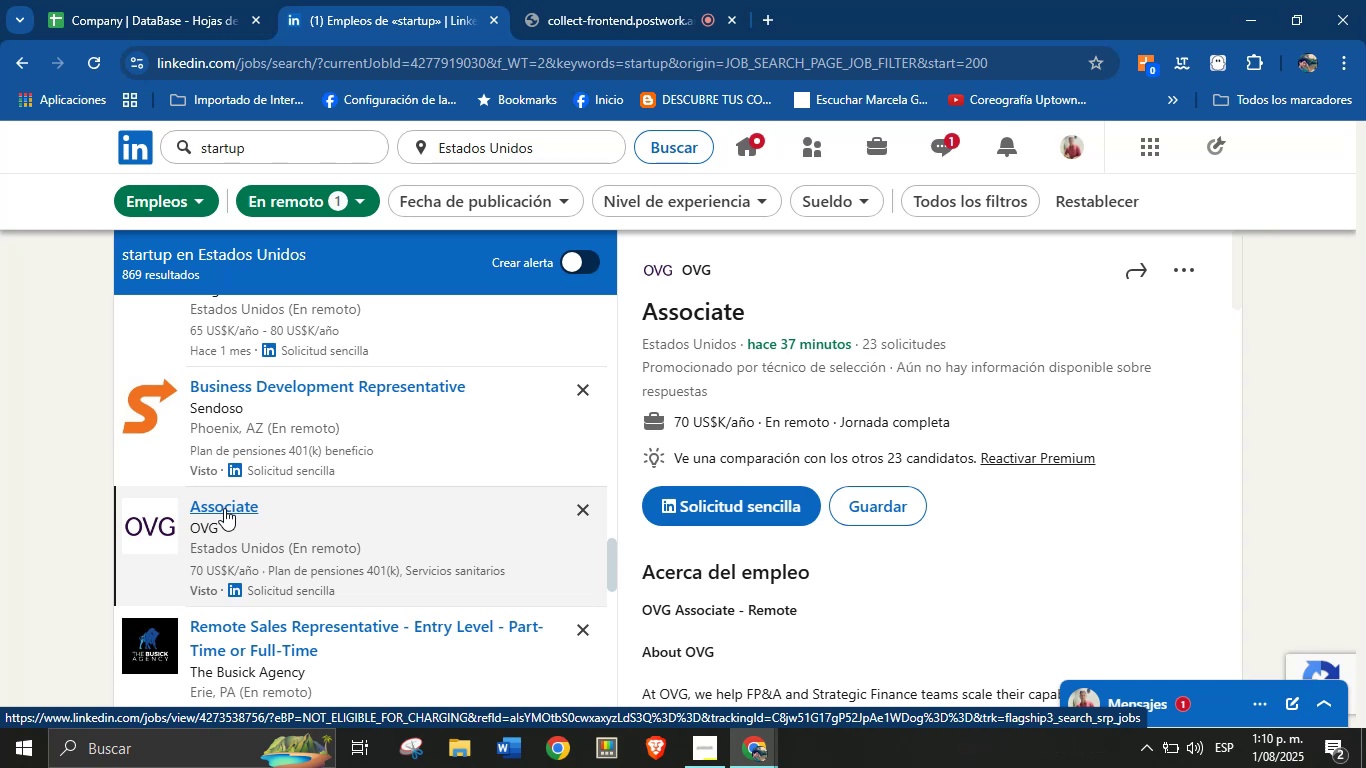 
right_click([680, 270])
 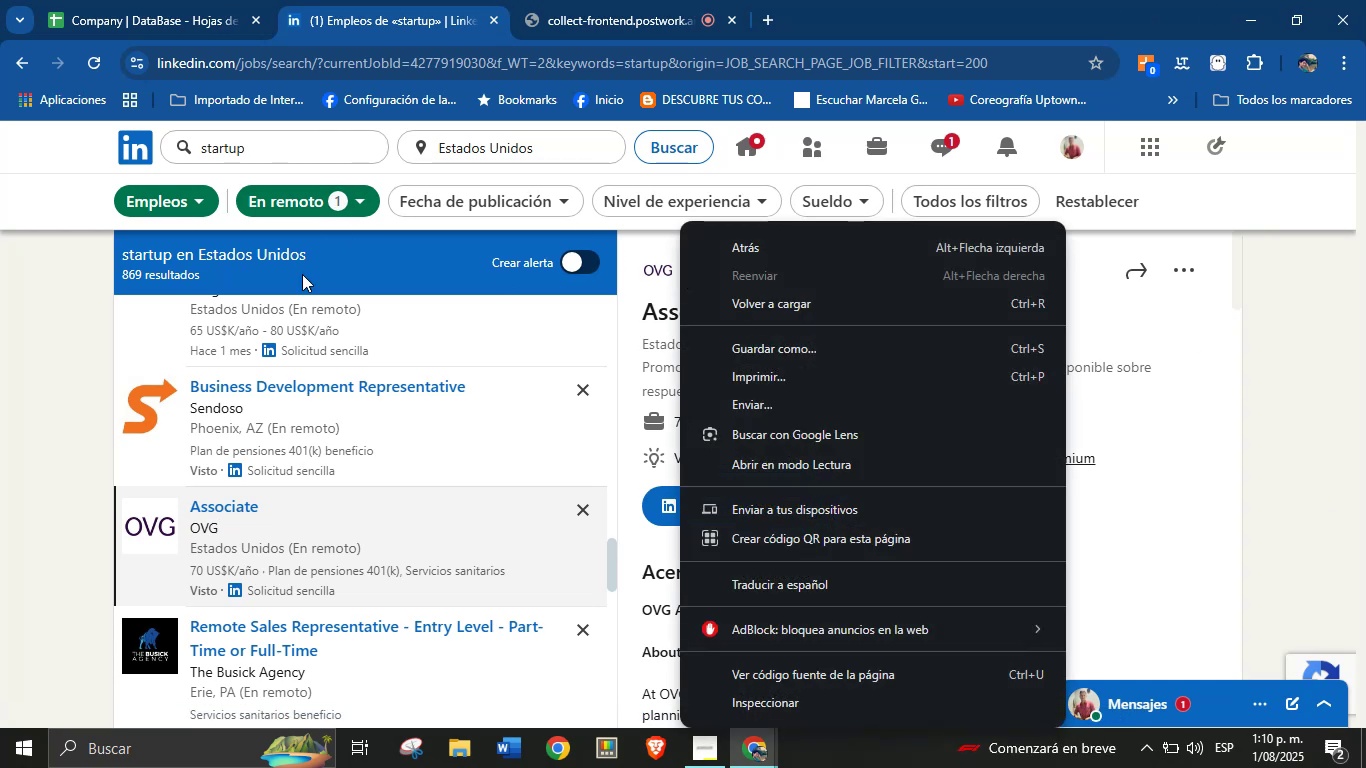 
left_click([0, 285])
 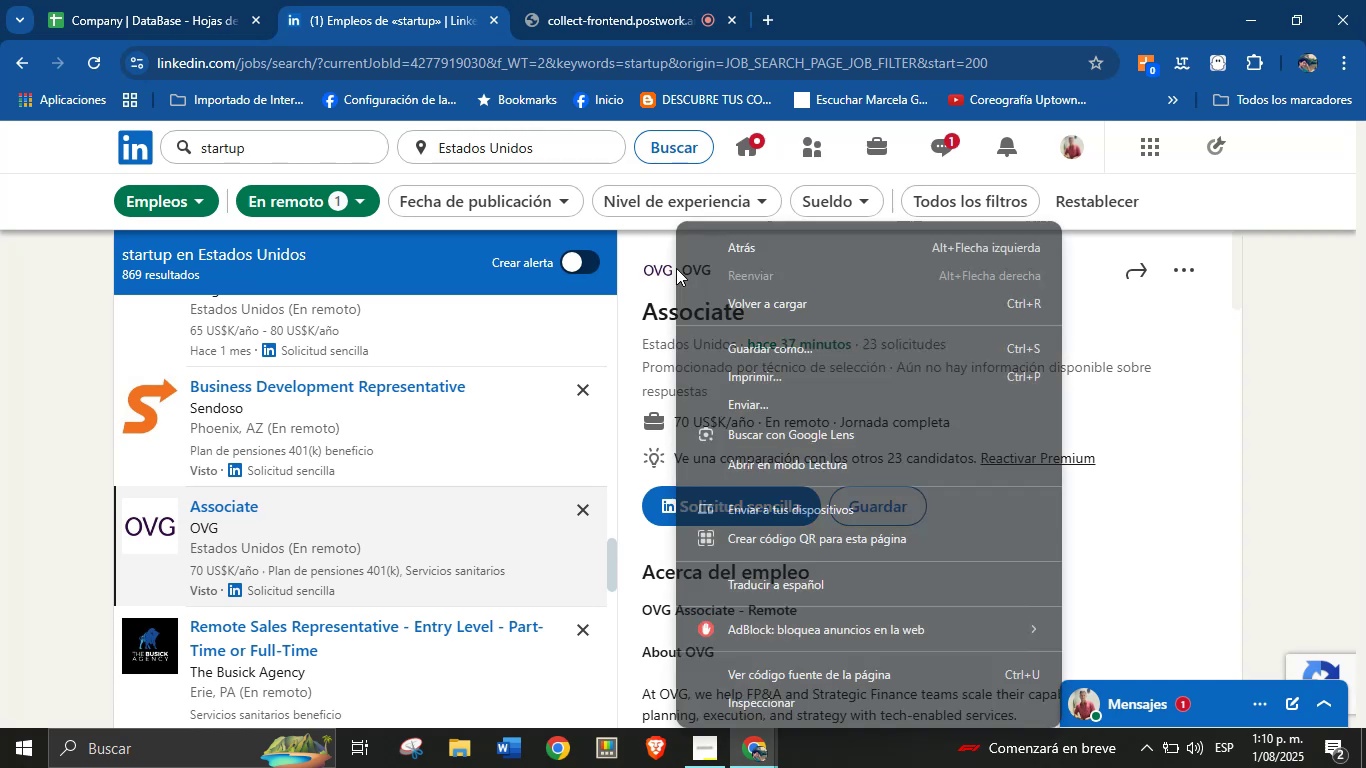 
left_click([0, 309])
 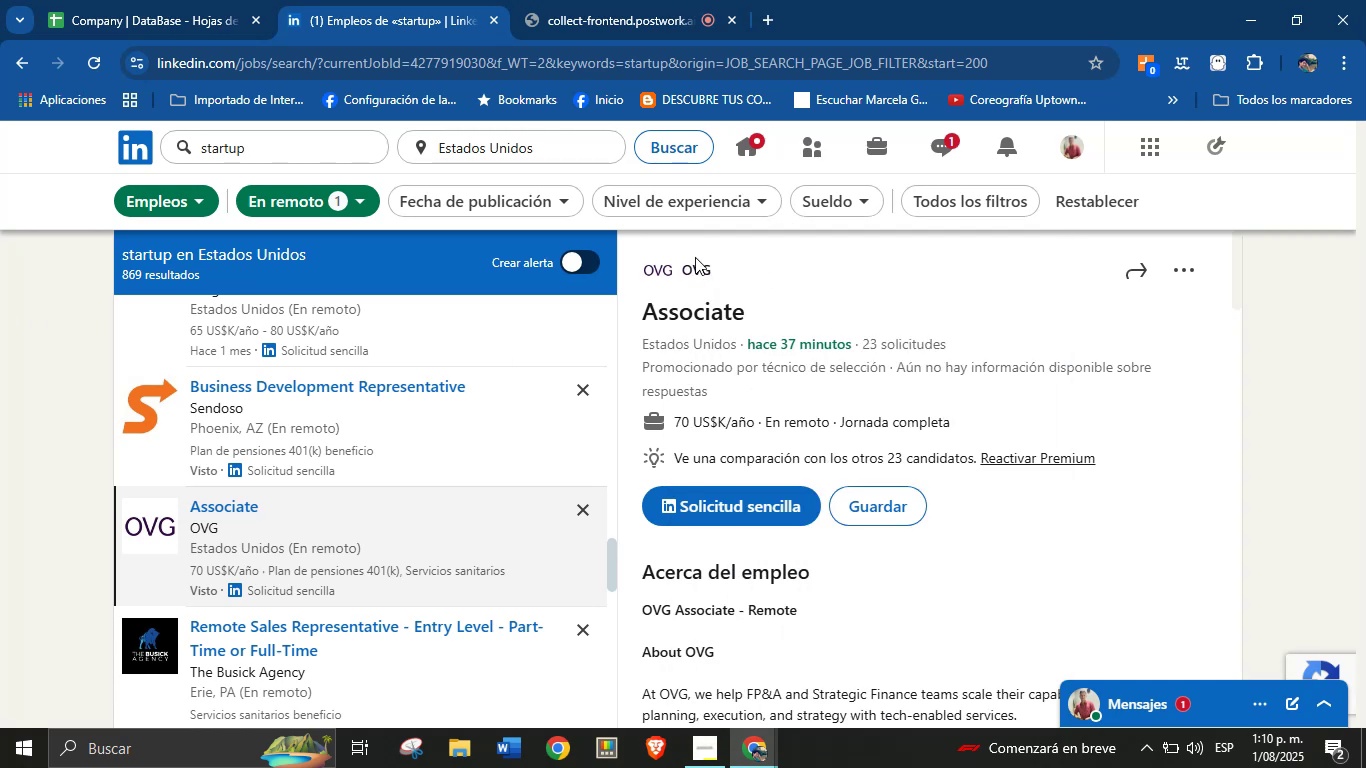 
right_click([700, 270])
 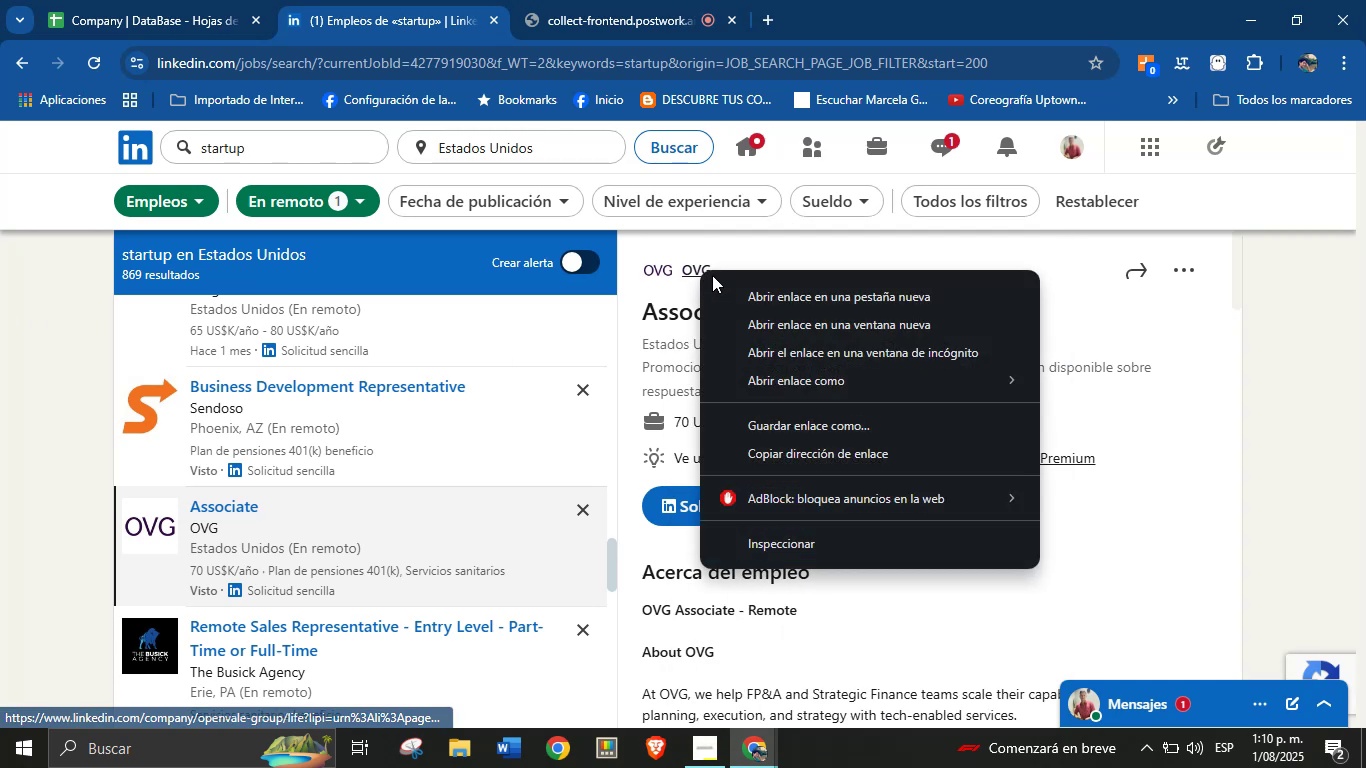 
left_click([772, 299])
 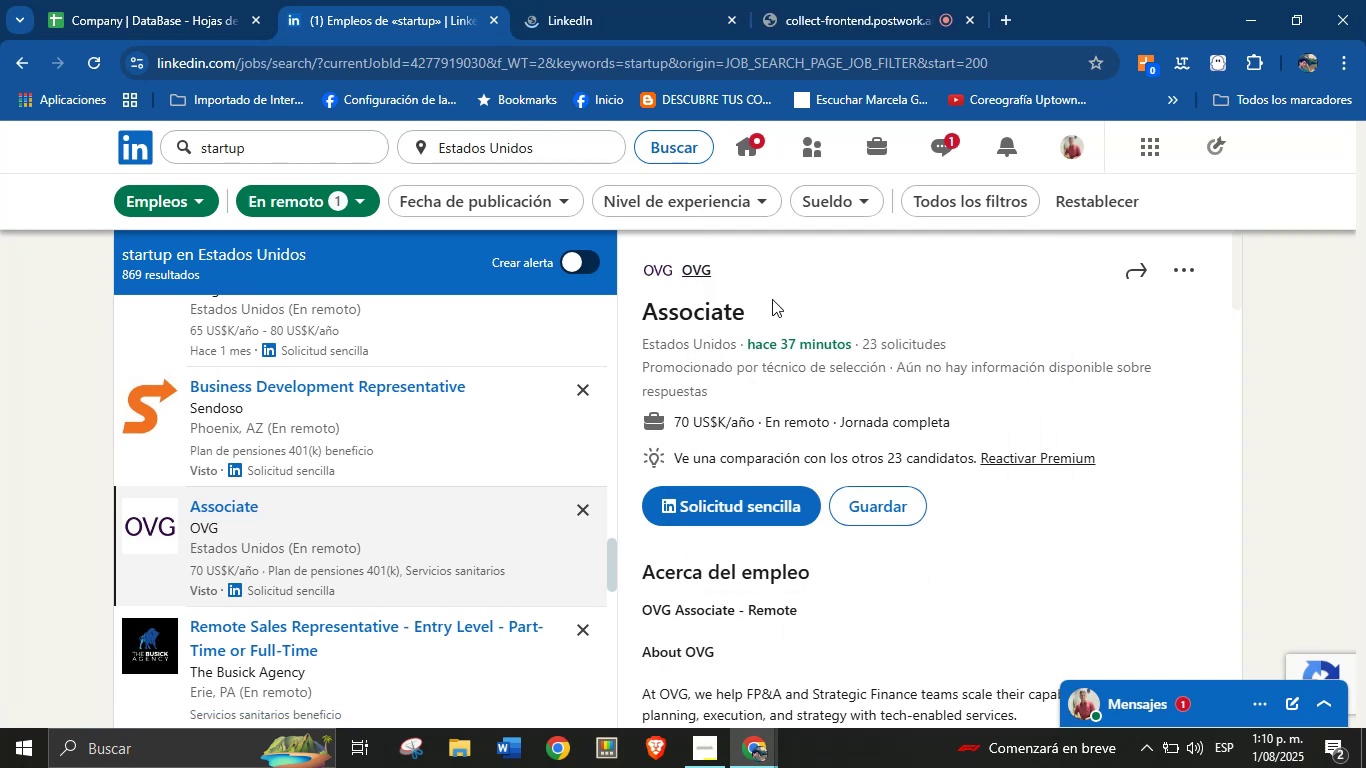 
left_click([627, 0])
 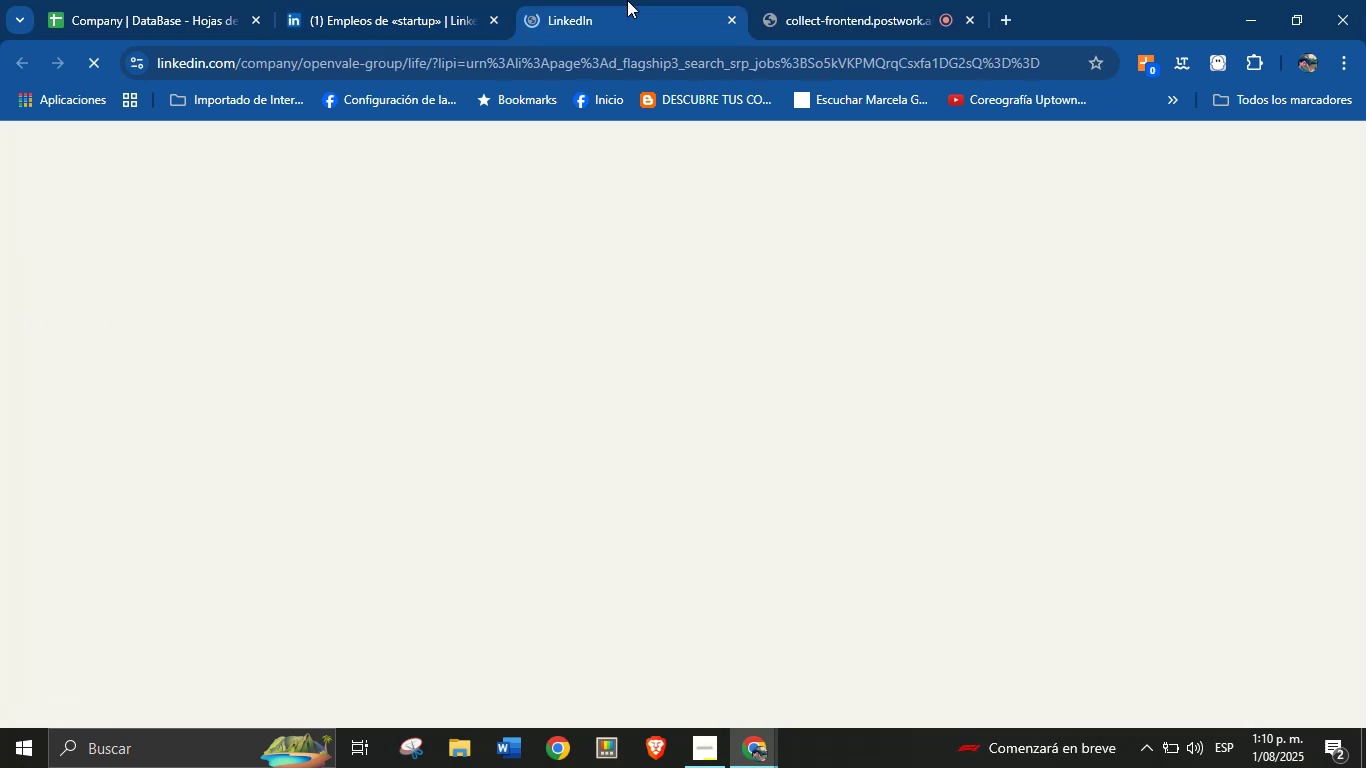 
left_click([501, 0])
 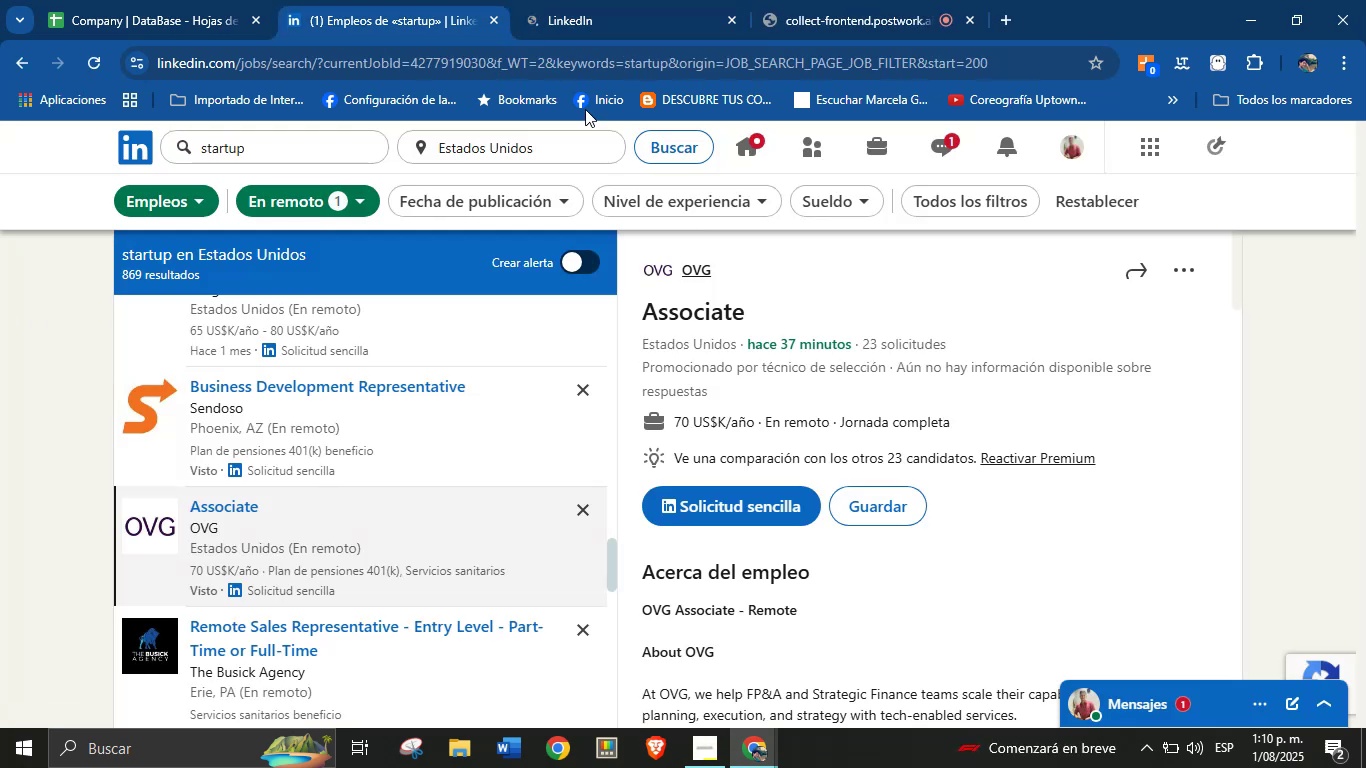 
left_click([601, 0])
 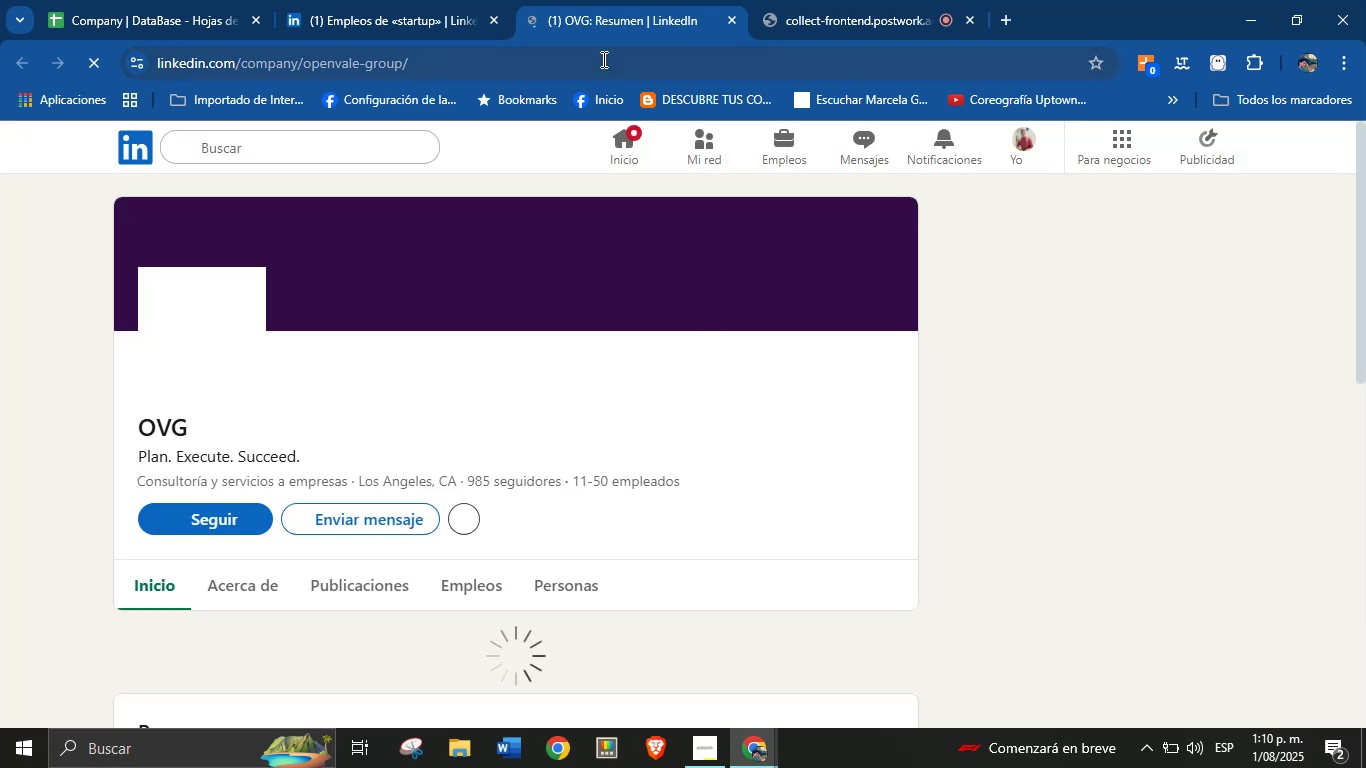 
wait(11.57)
 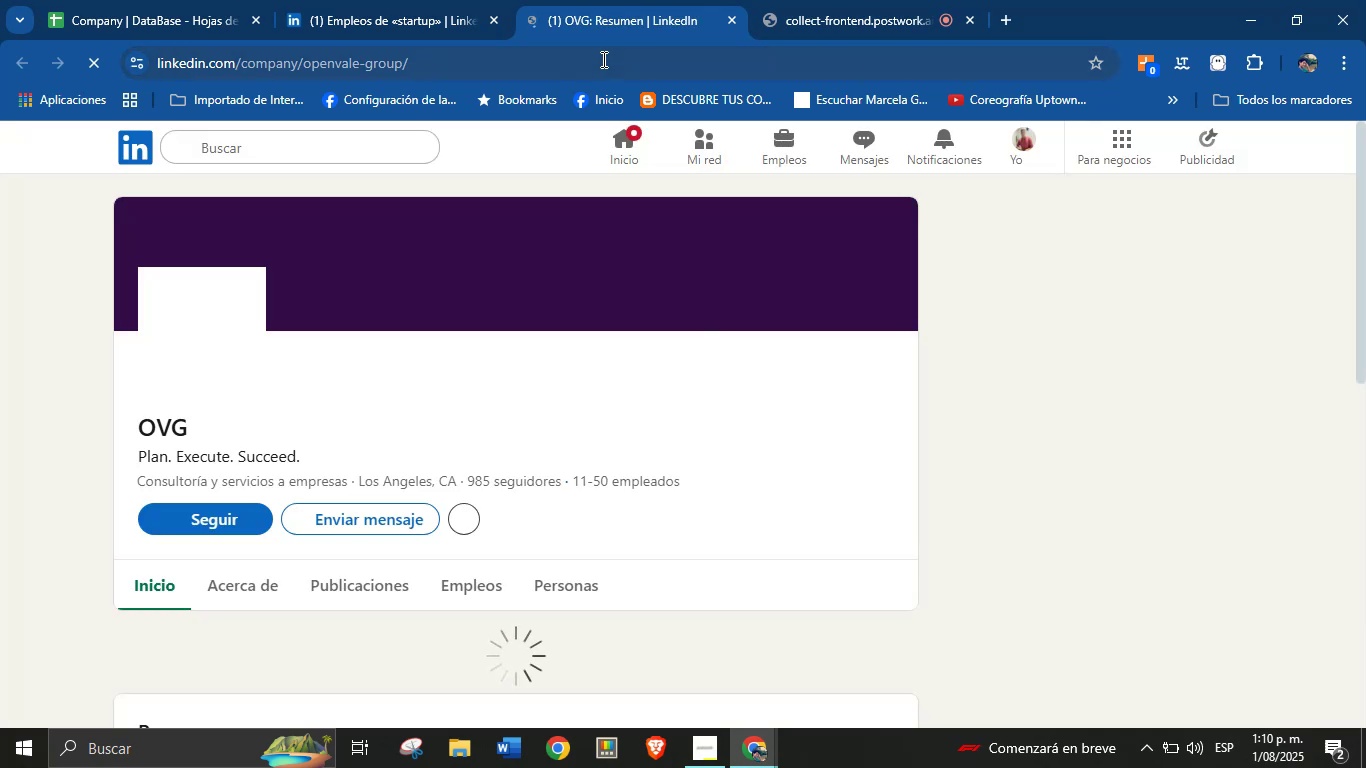 
left_click_drag(start_coordinate=[128, 435], to_coordinate=[185, 433])
 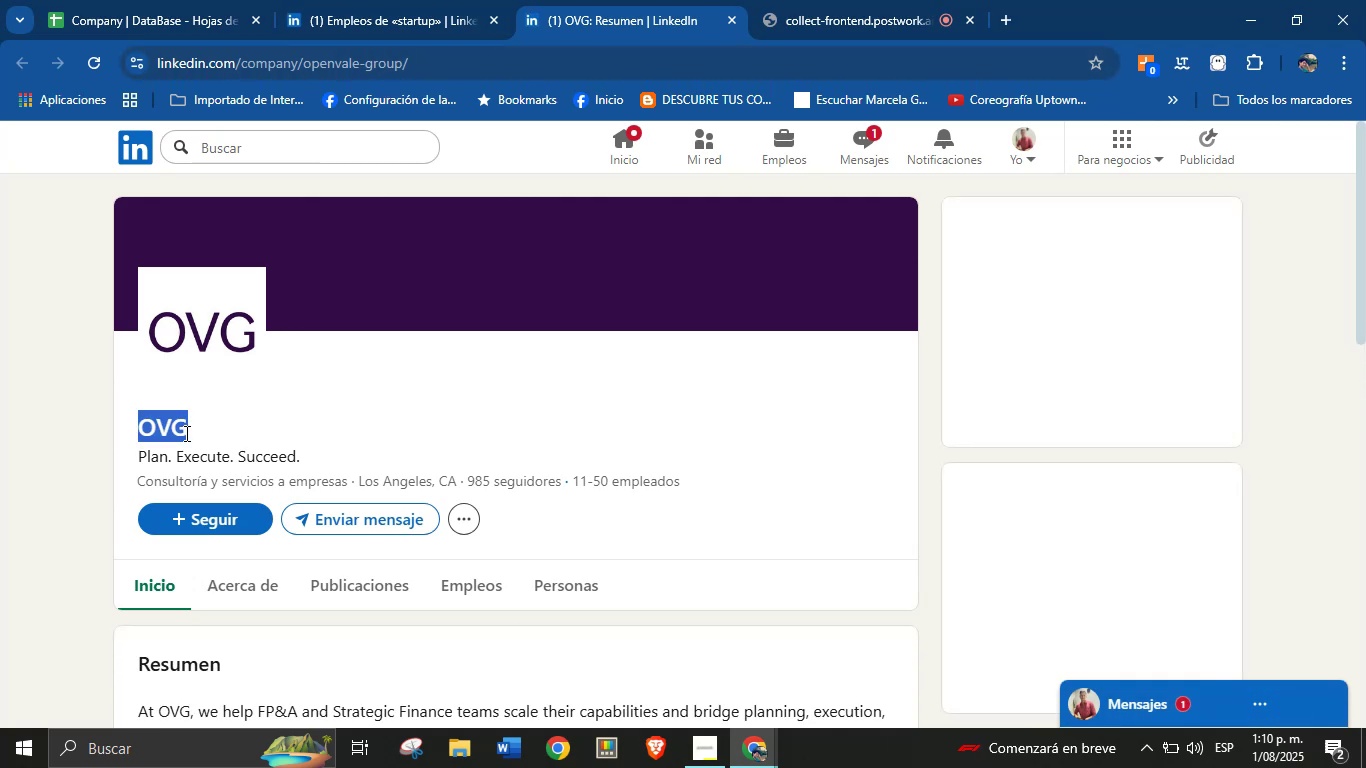 
right_click([185, 433])
 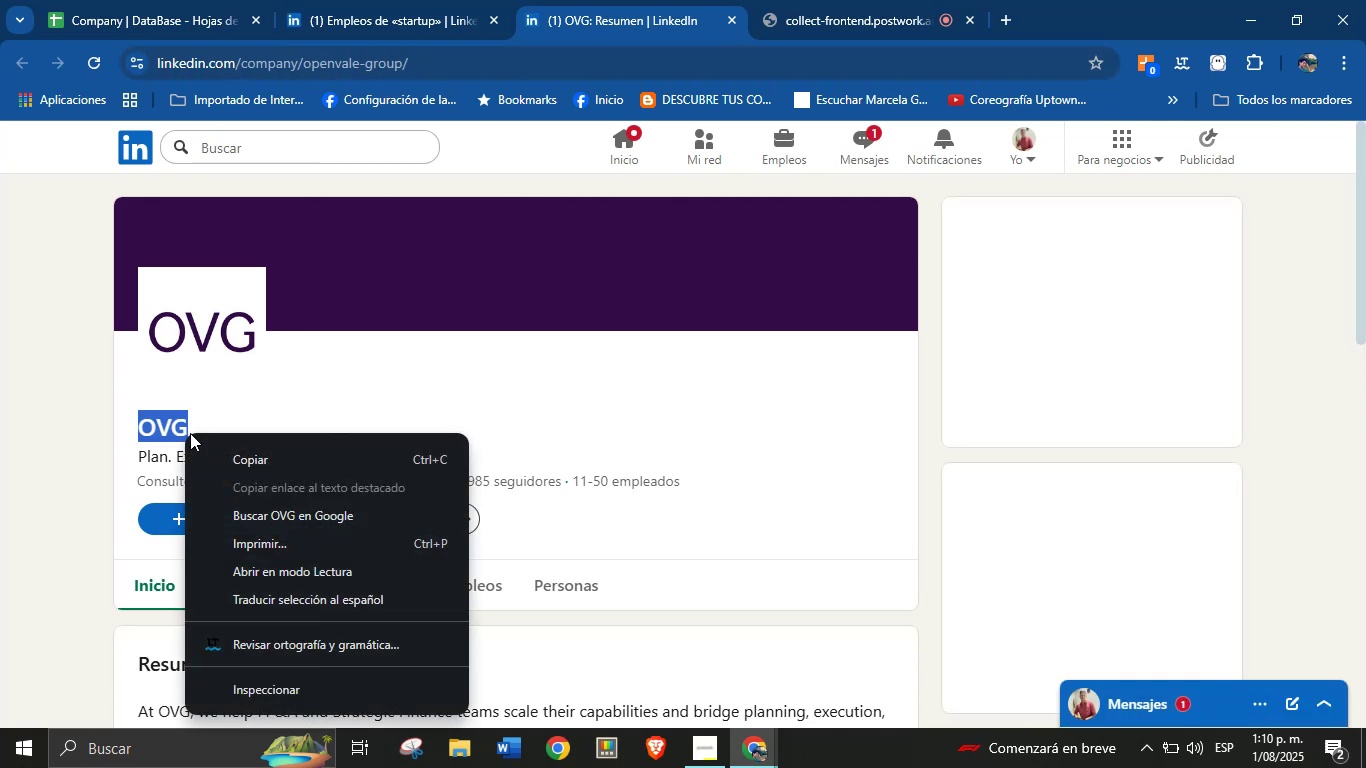 
left_click([259, 464])
 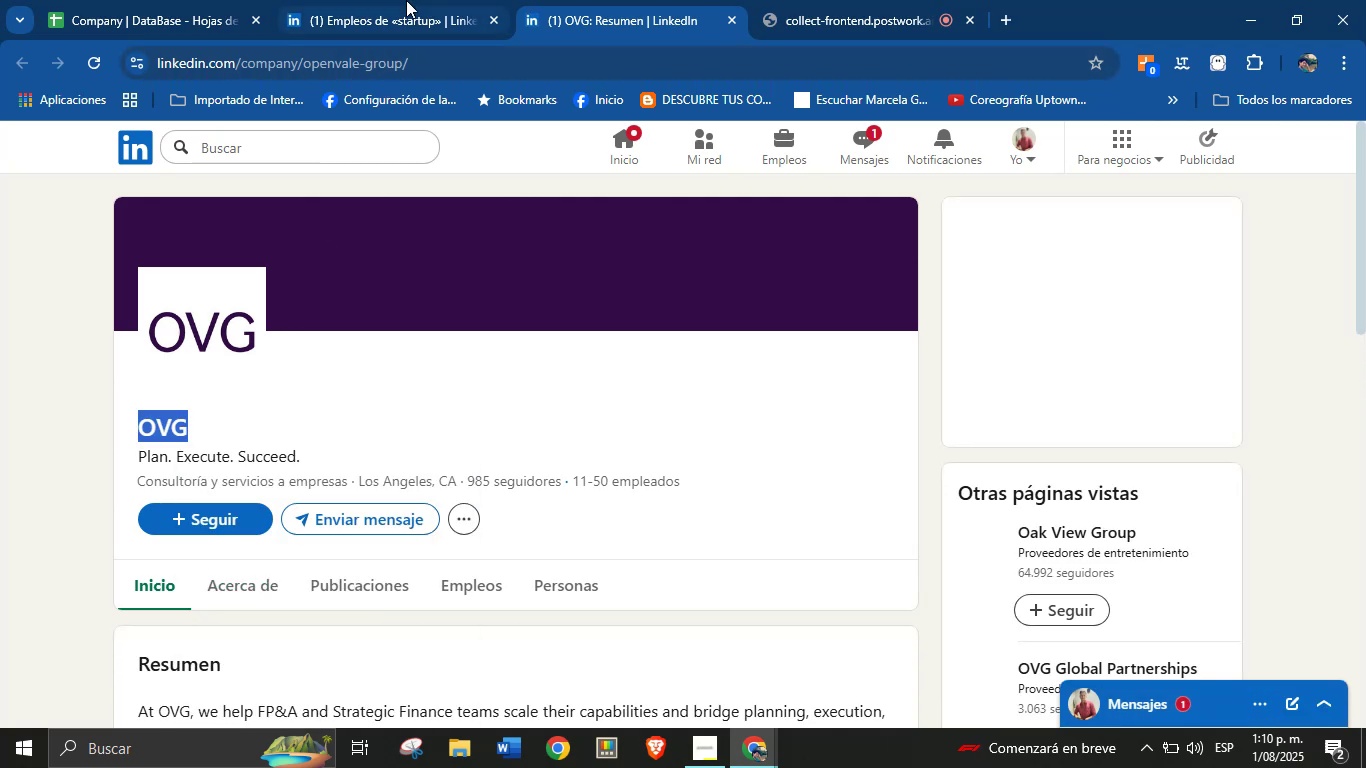 
double_click([244, 0])
 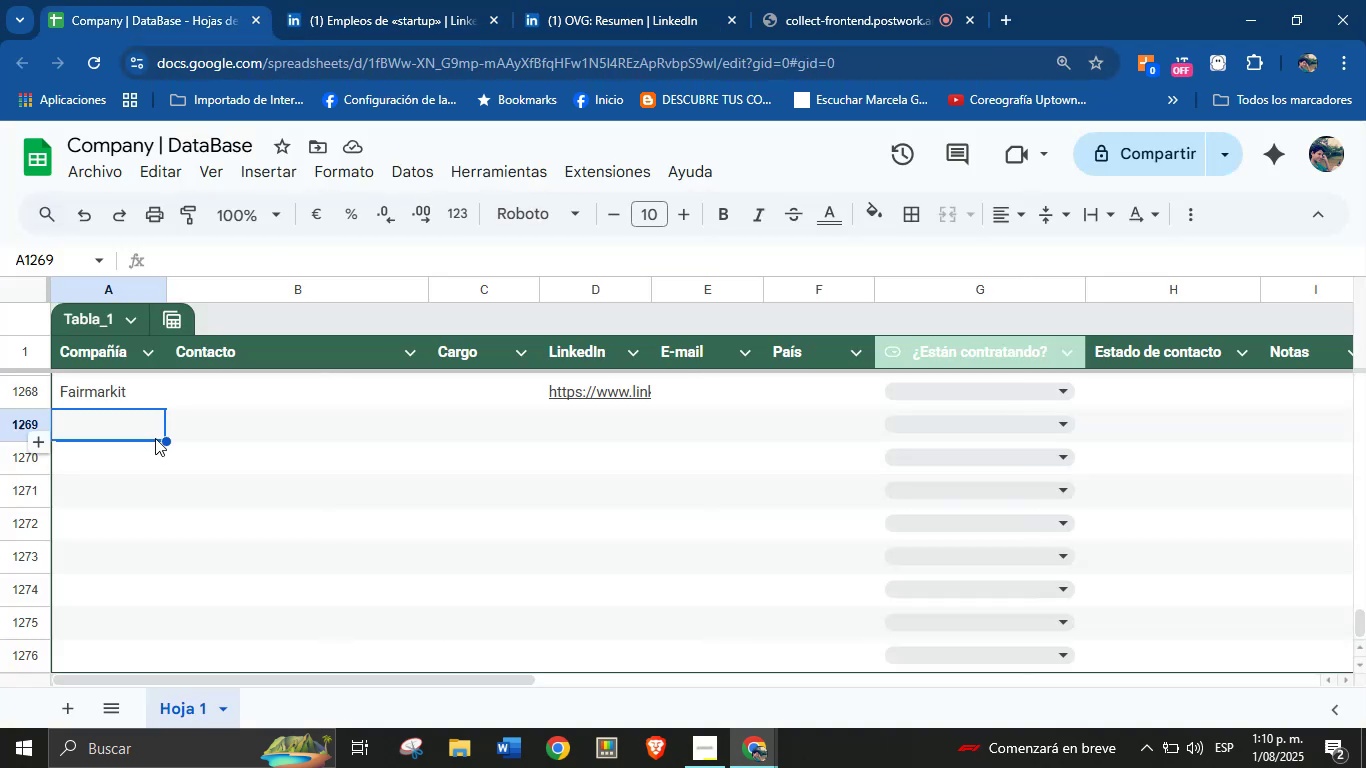 
left_click([139, 421])
 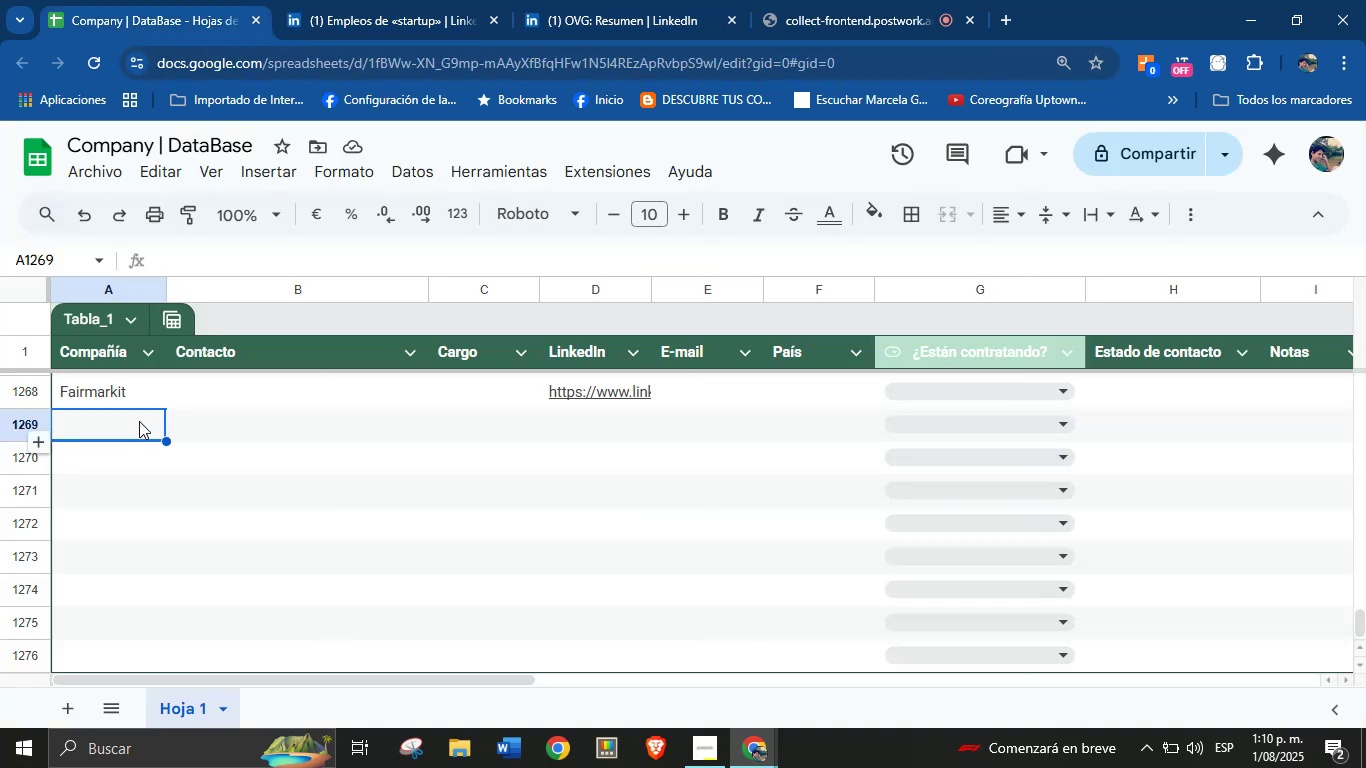 
key(Control+V)
 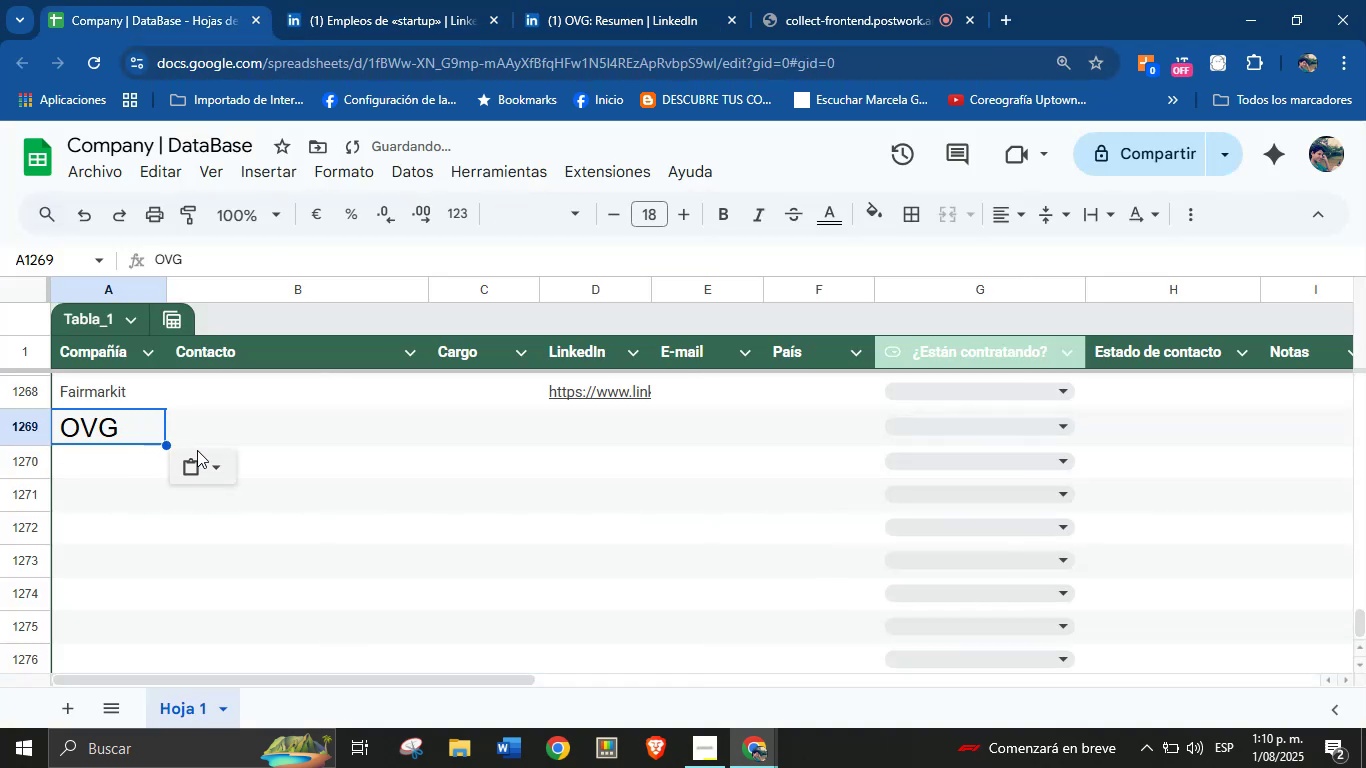 
left_click([217, 463])
 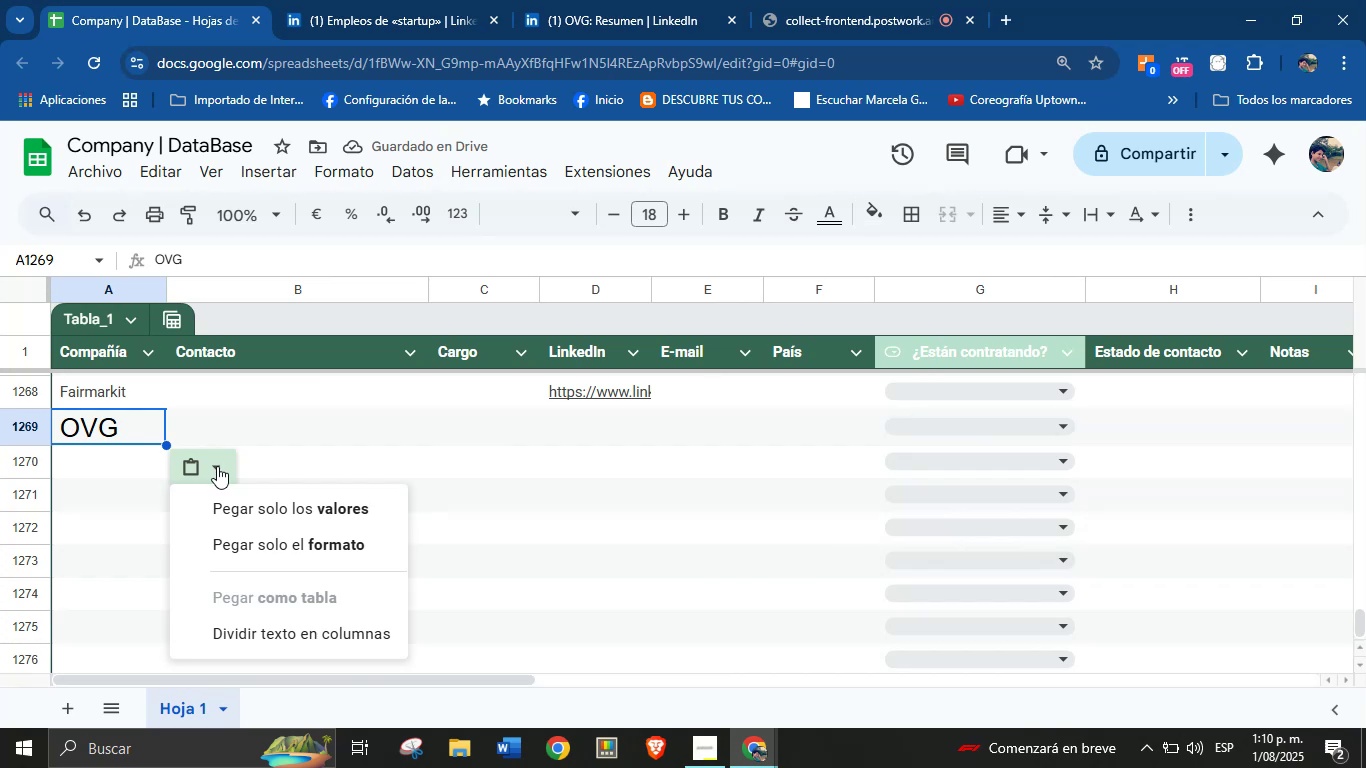 
left_click([283, 509])
 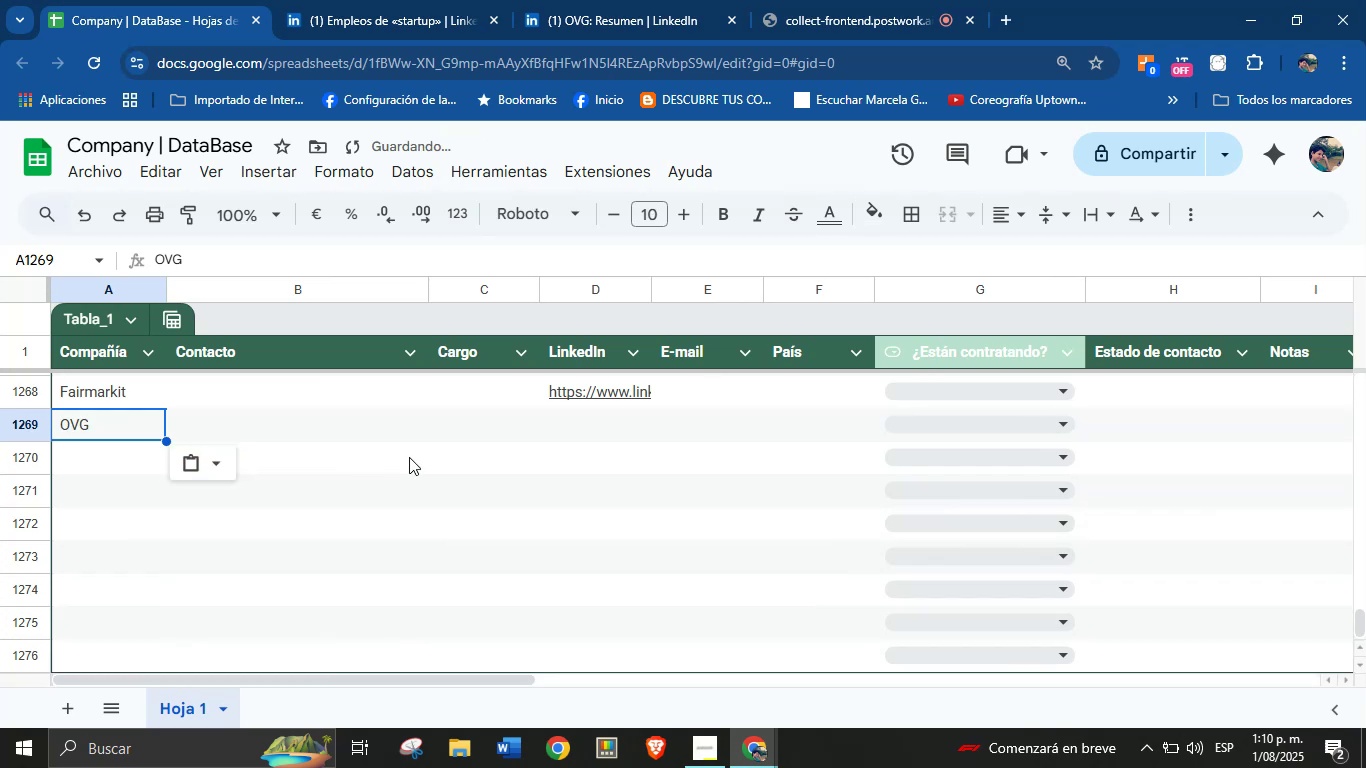 
left_click([575, 405])
 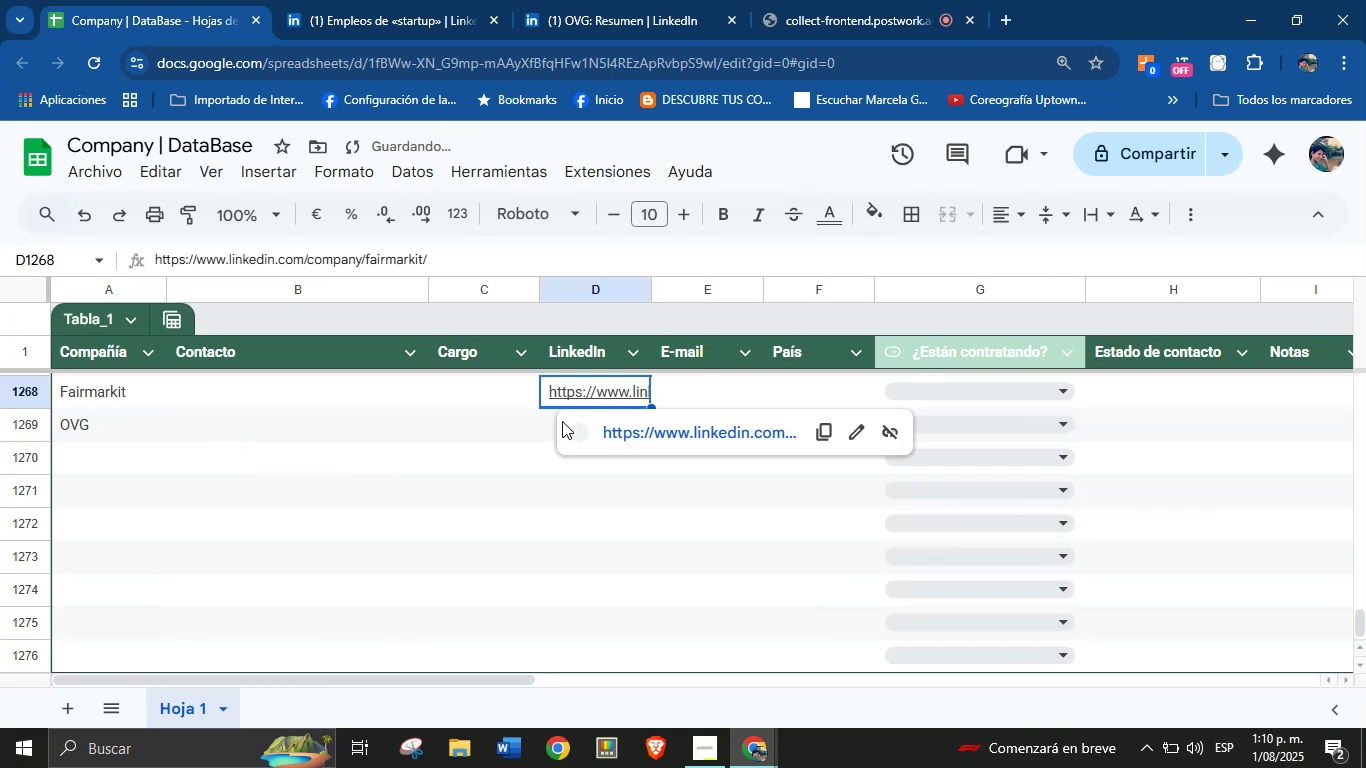 
left_click([548, 428])
 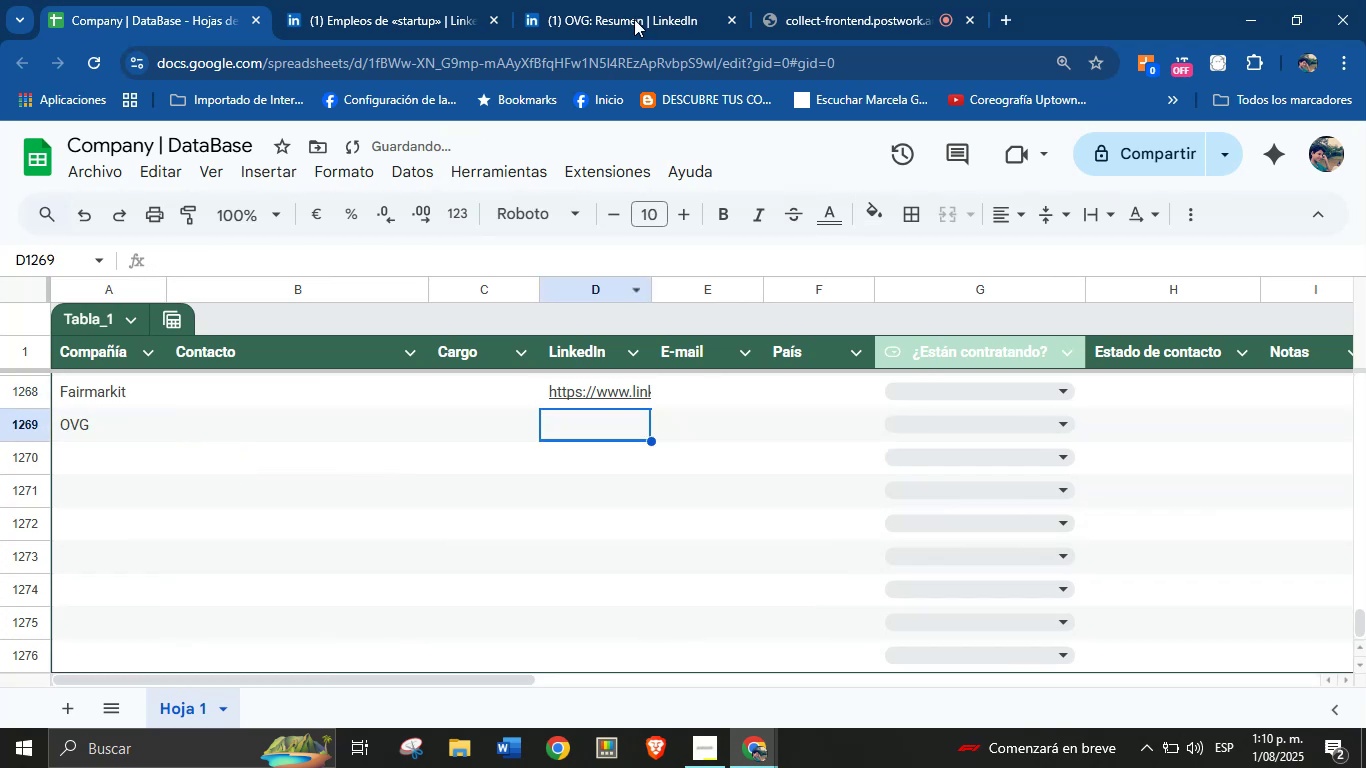 
left_click([632, 0])
 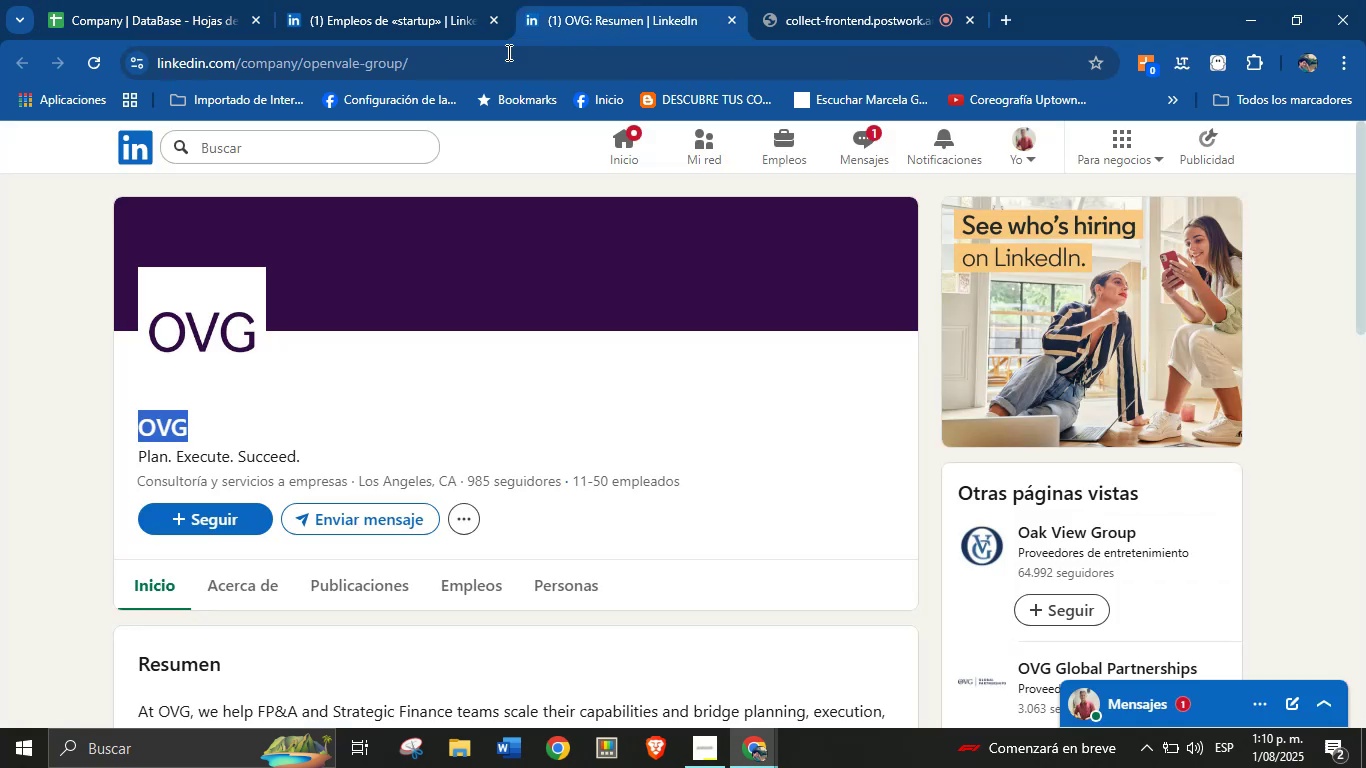 
double_click([478, 63])
 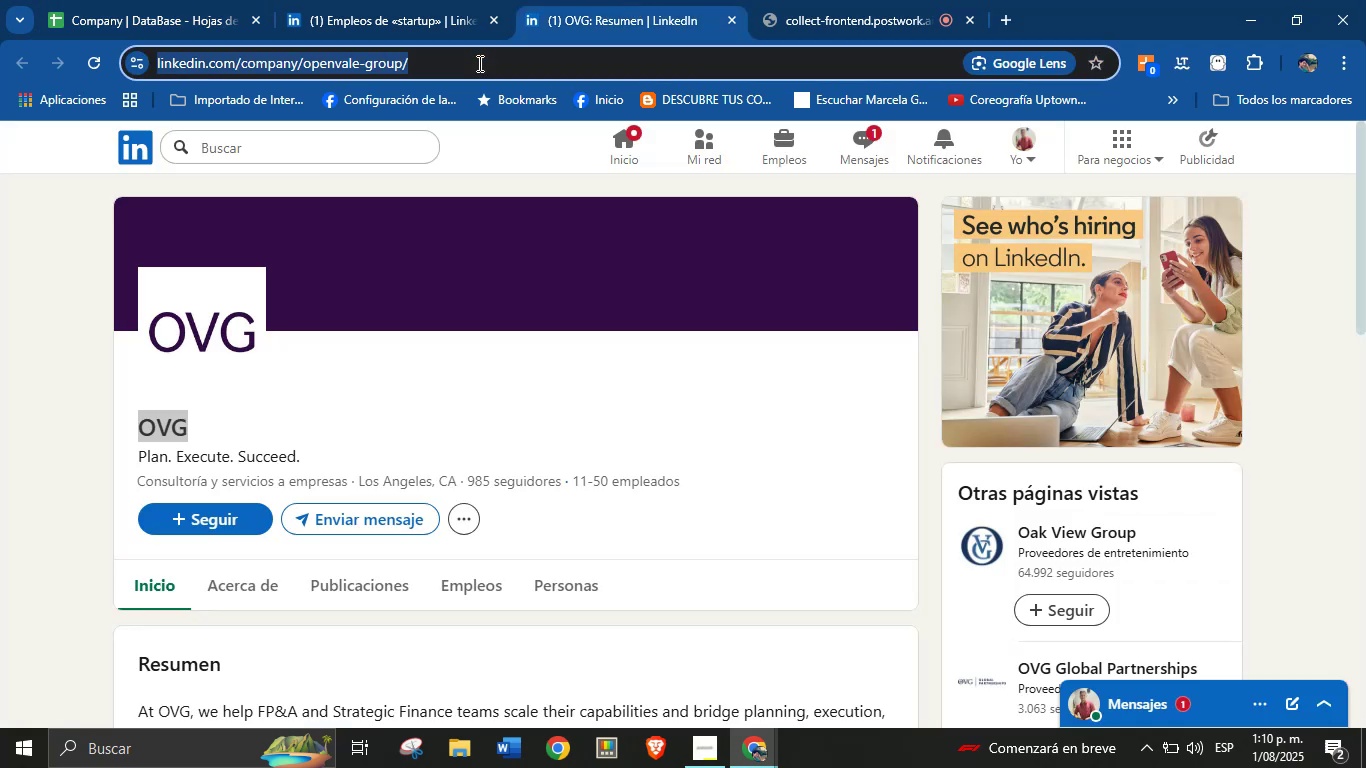 
triple_click([478, 63])
 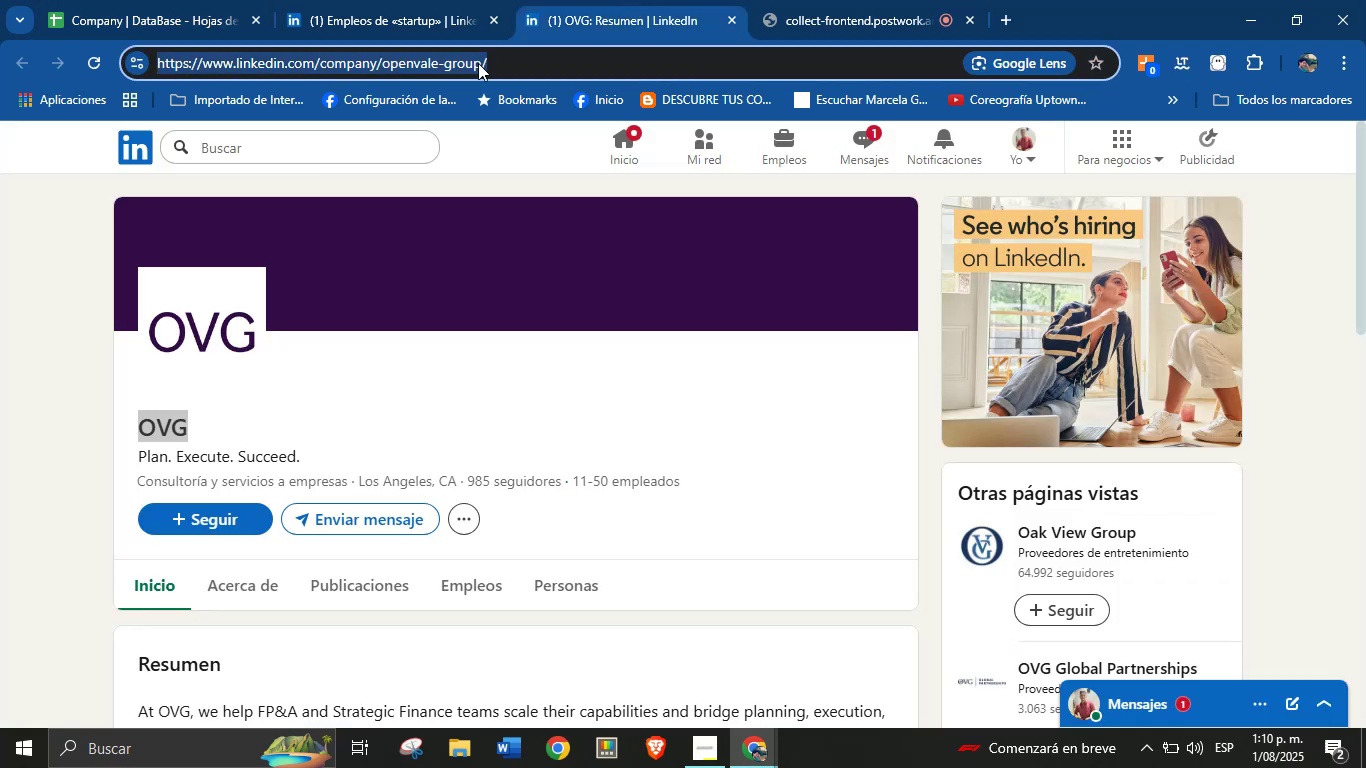 
key(Control+C)
 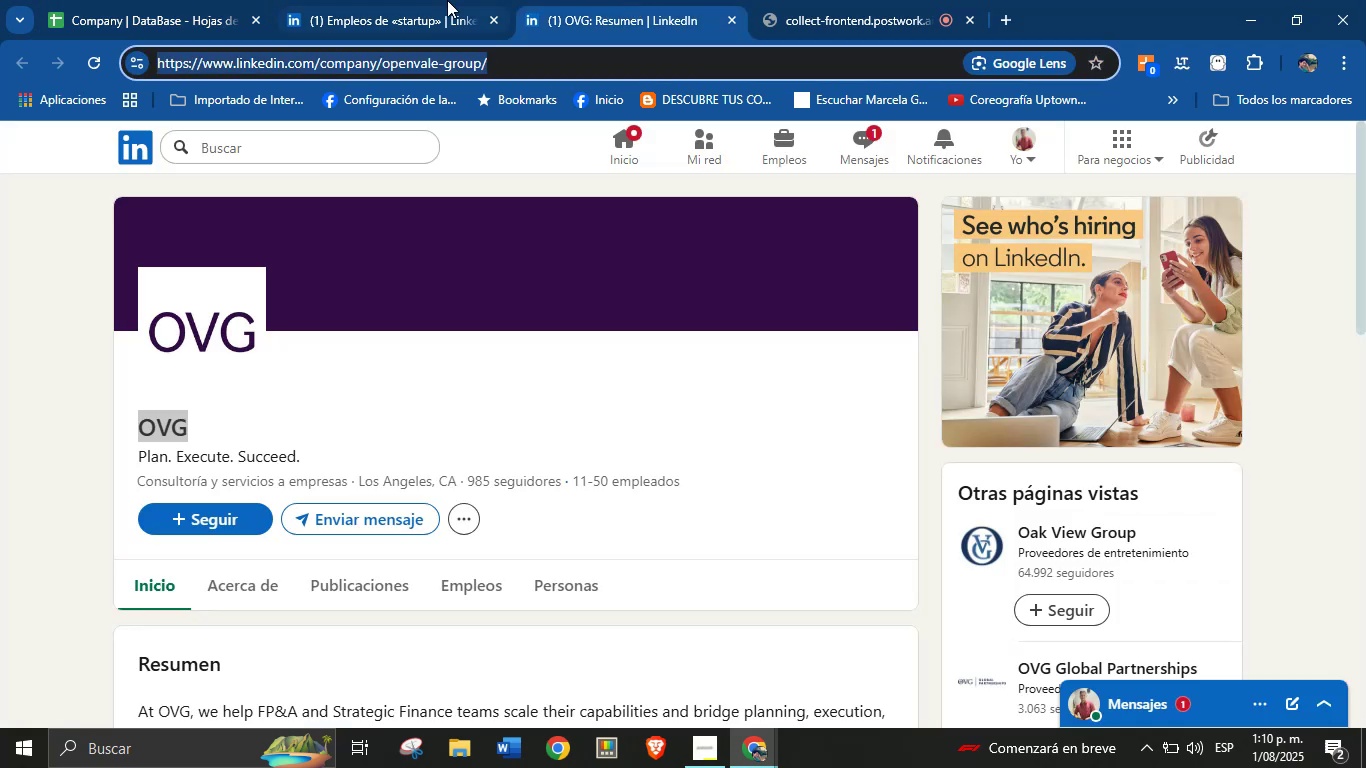 
double_click([136, 0])
 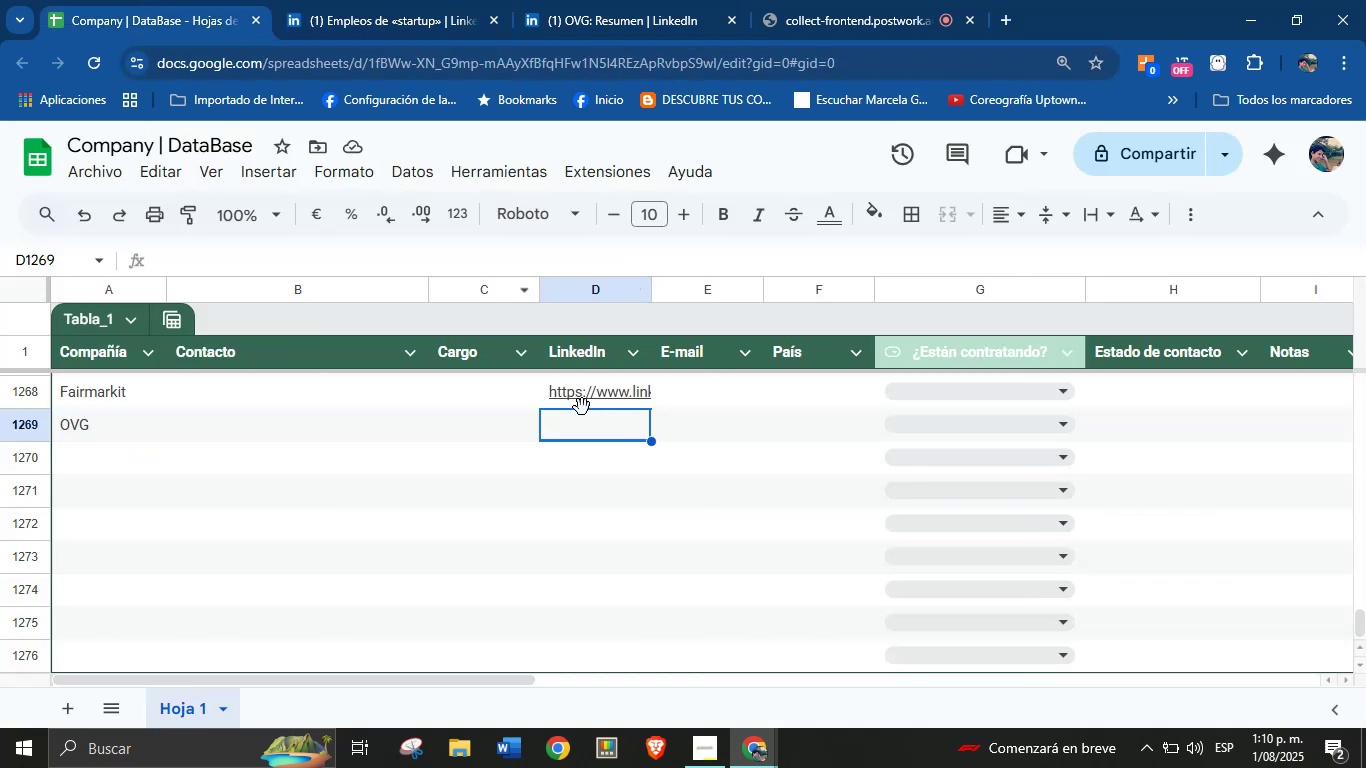 
left_click([580, 418])
 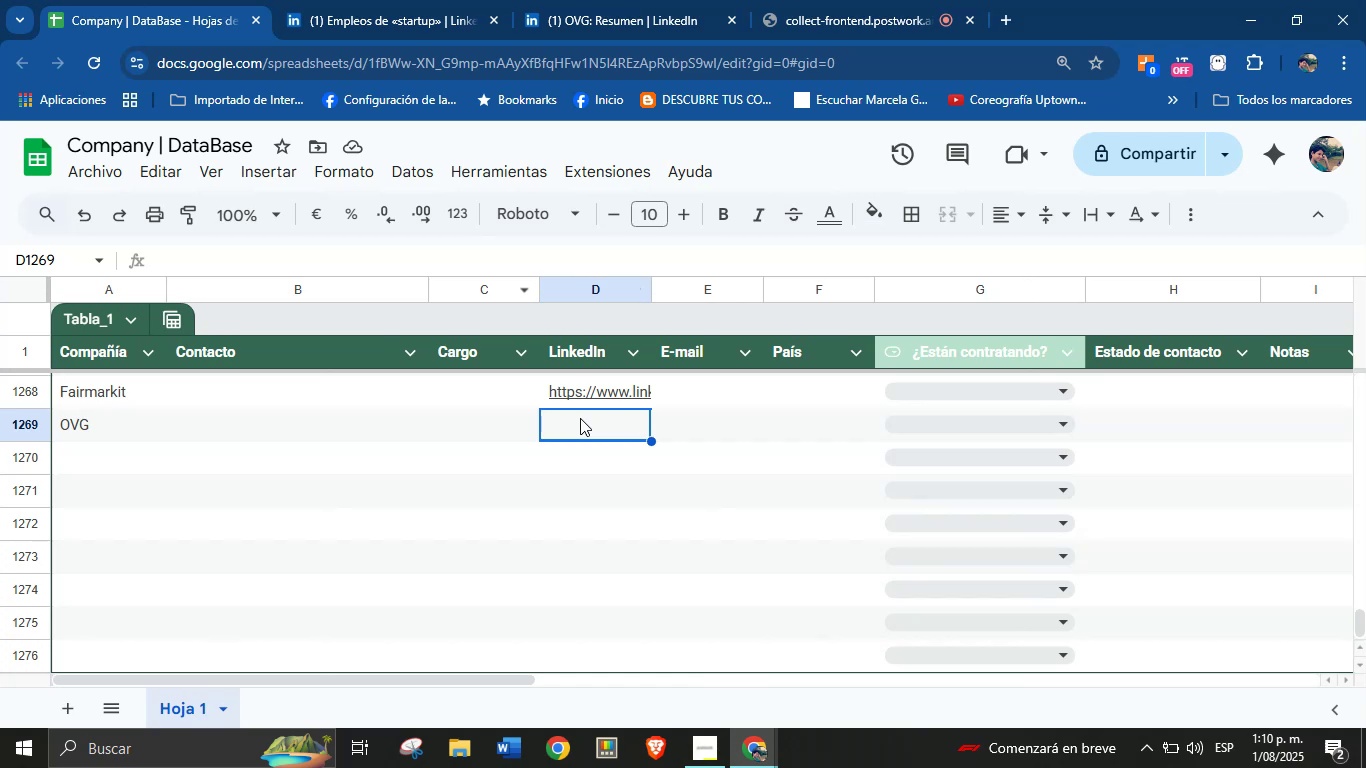 
key(Control+V)
 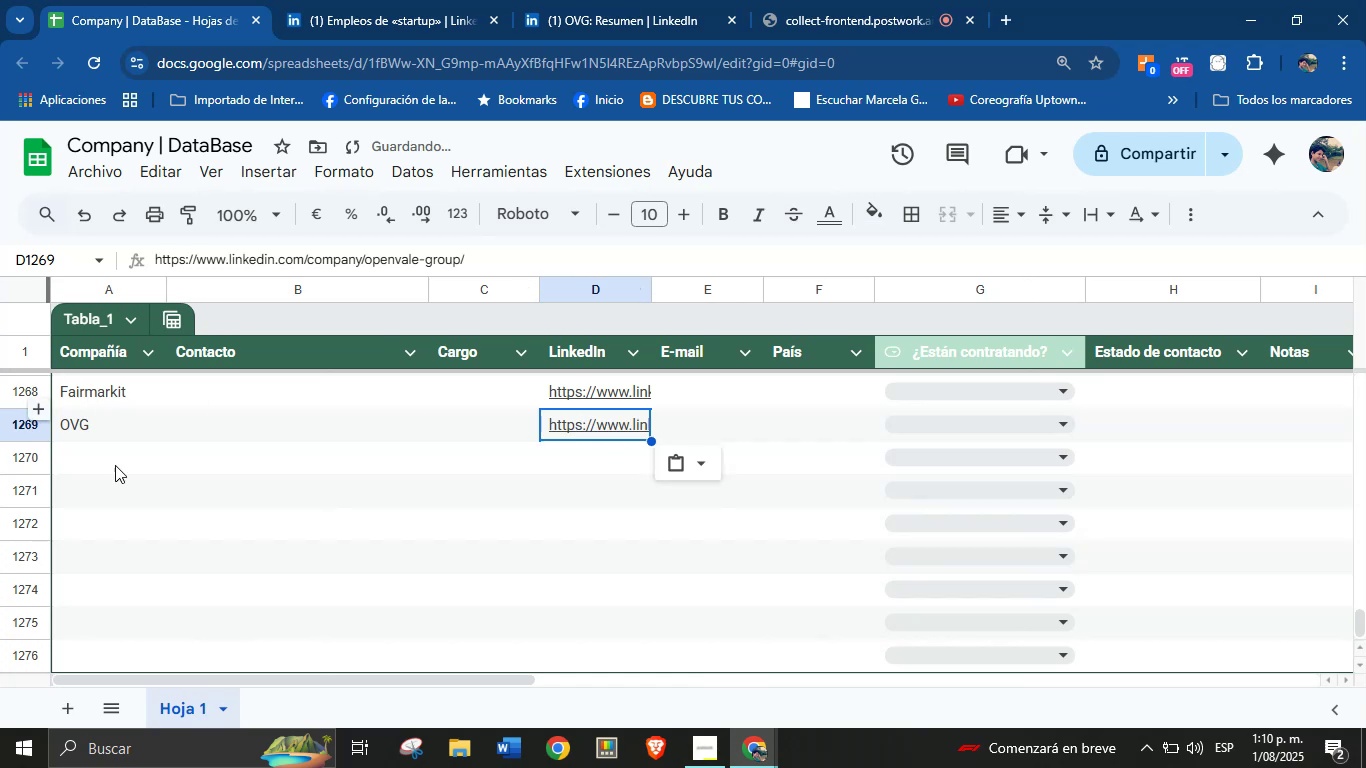 
left_click([126, 463])
 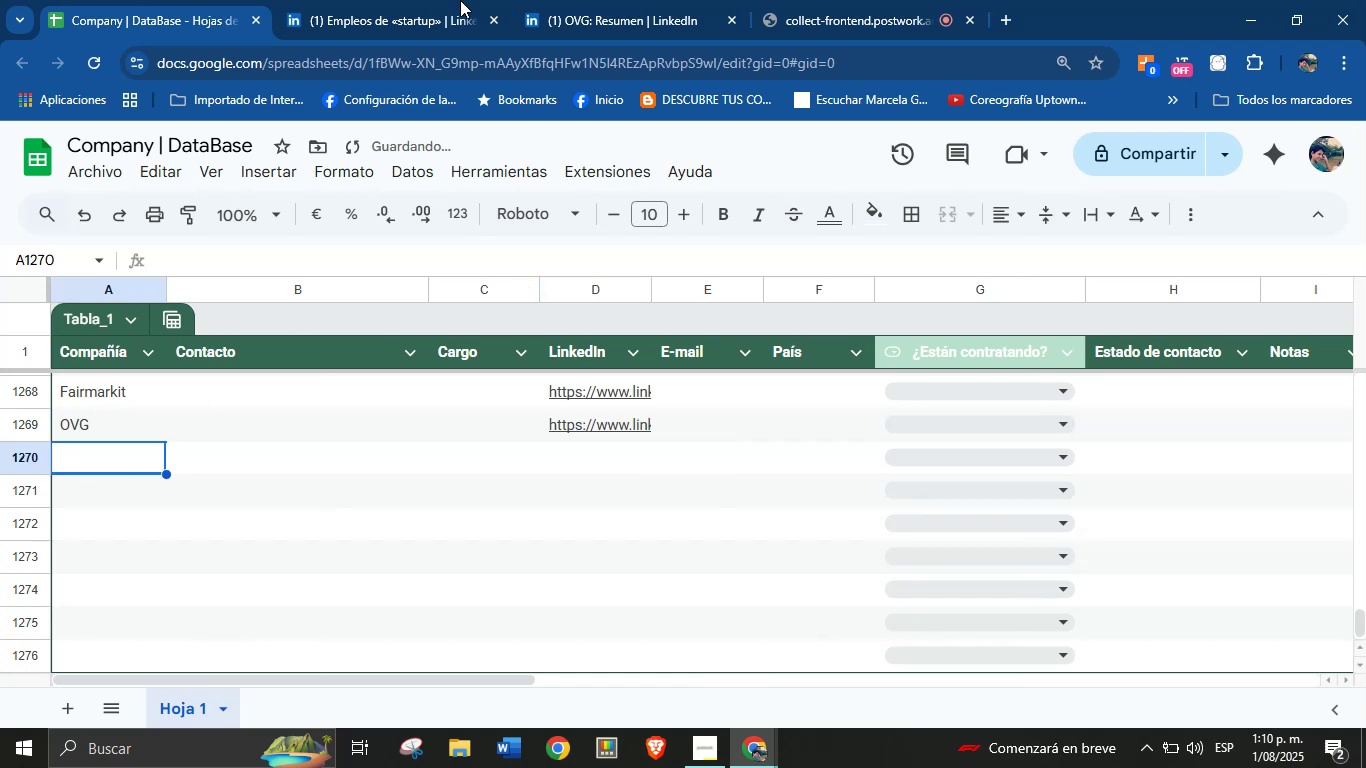 
left_click([617, 0])
 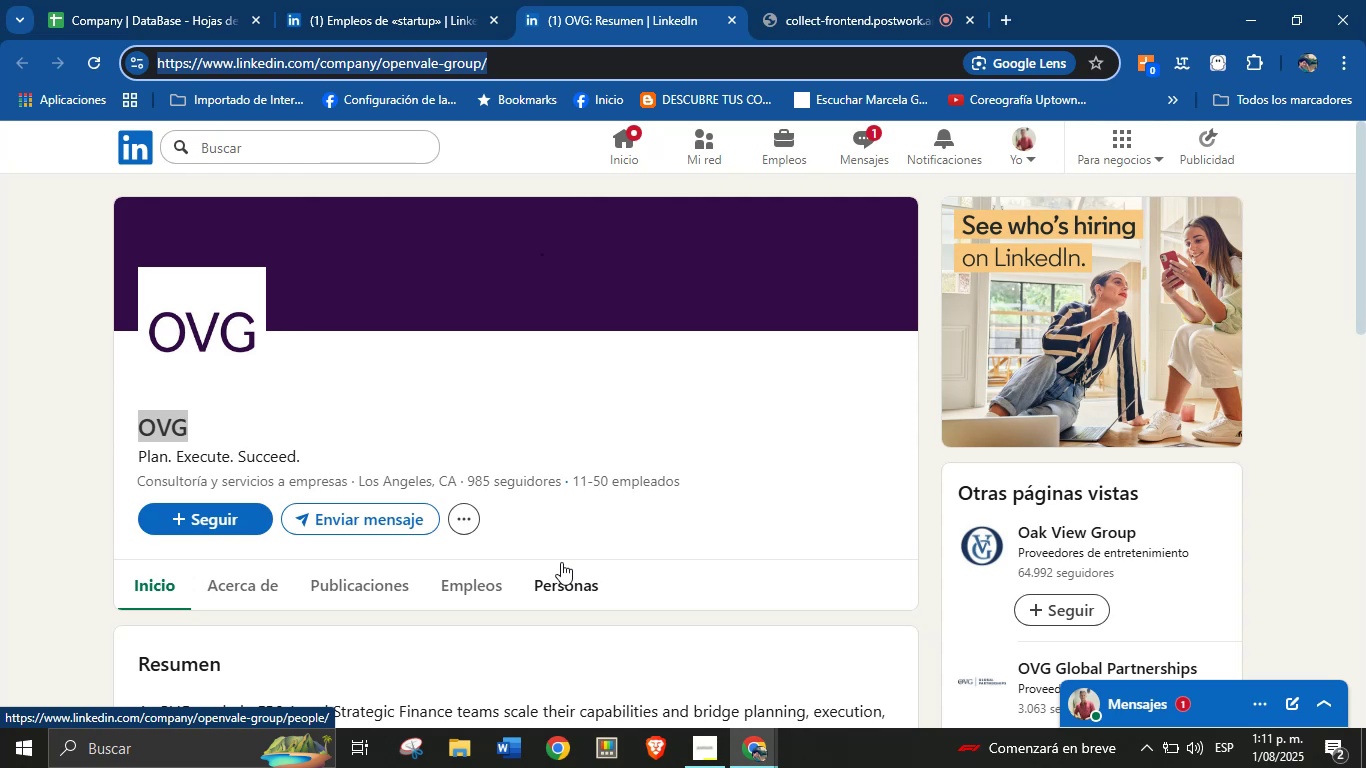 
wait(18.68)
 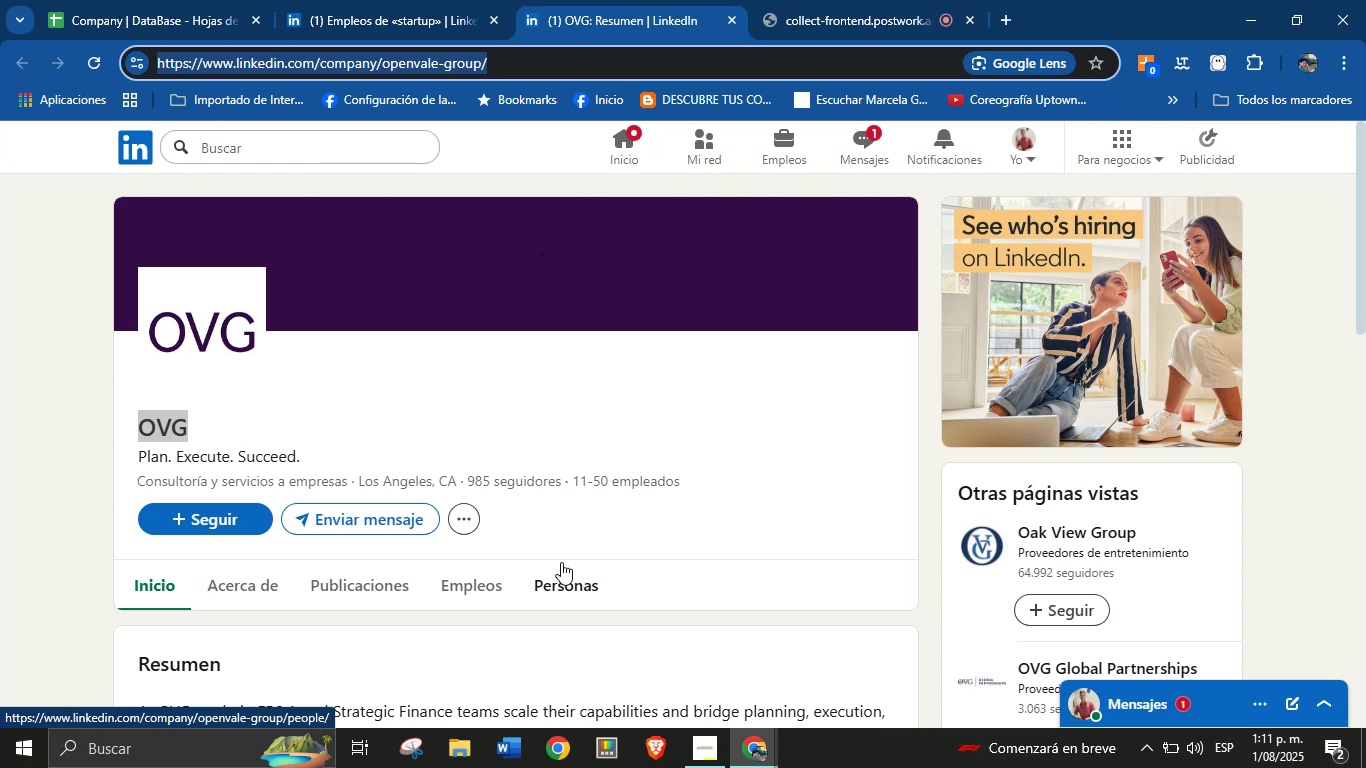 
left_click([178, 0])
 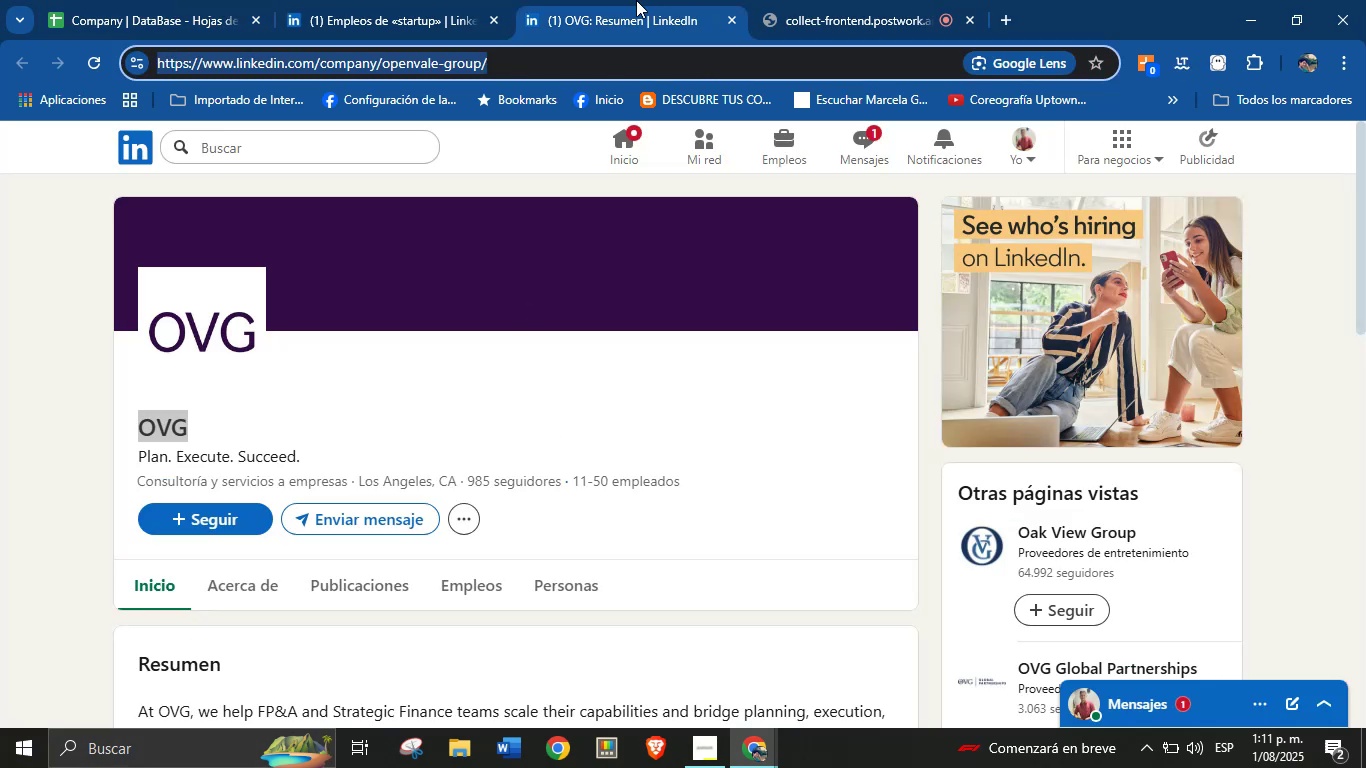 
left_click([729, 14])
 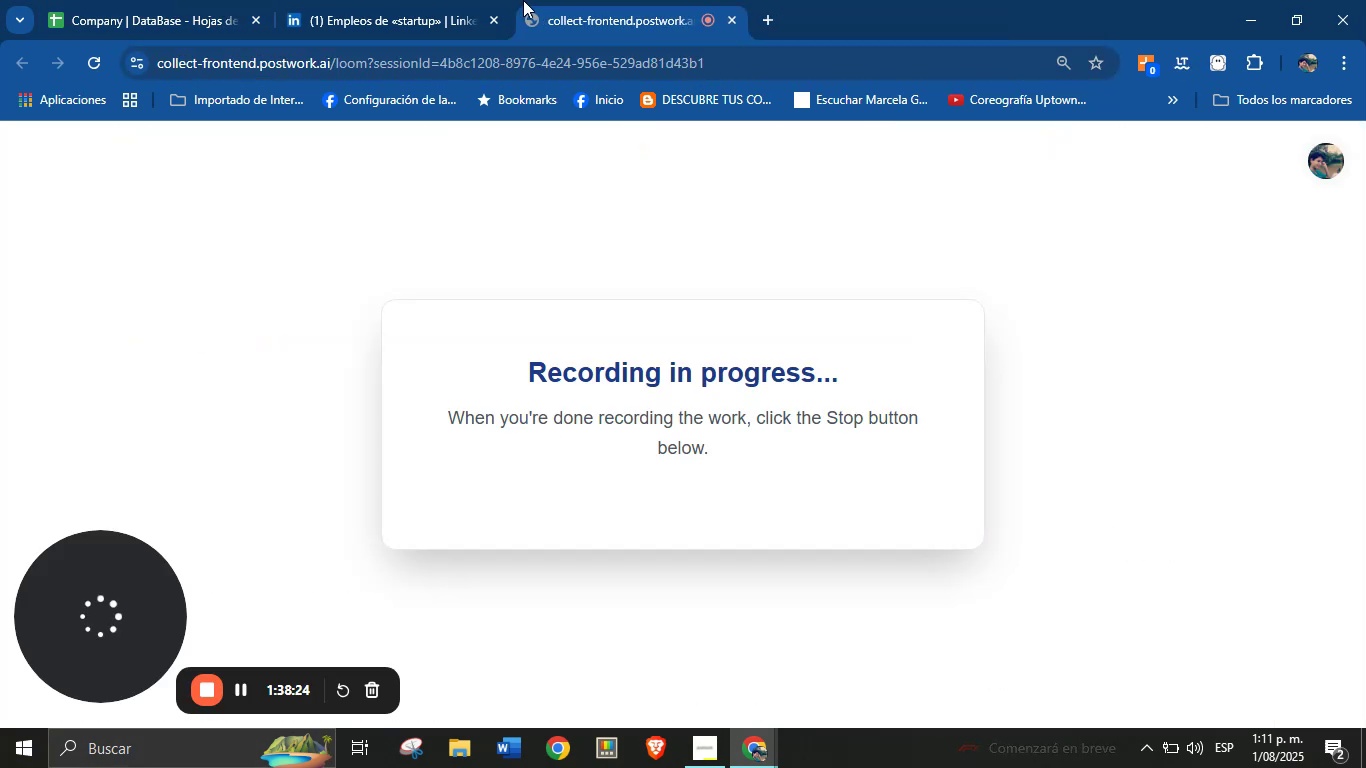 
left_click([423, 0])
 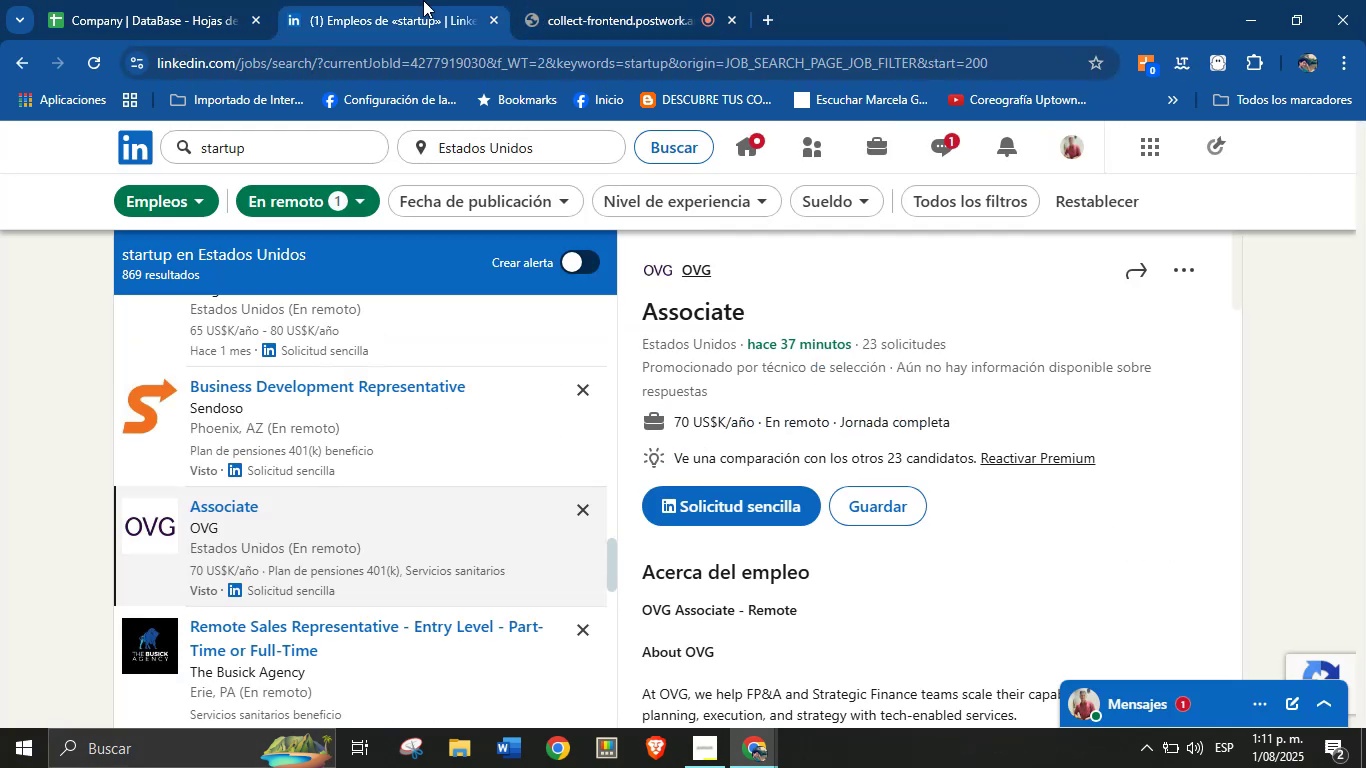 
left_click([214, 0])
 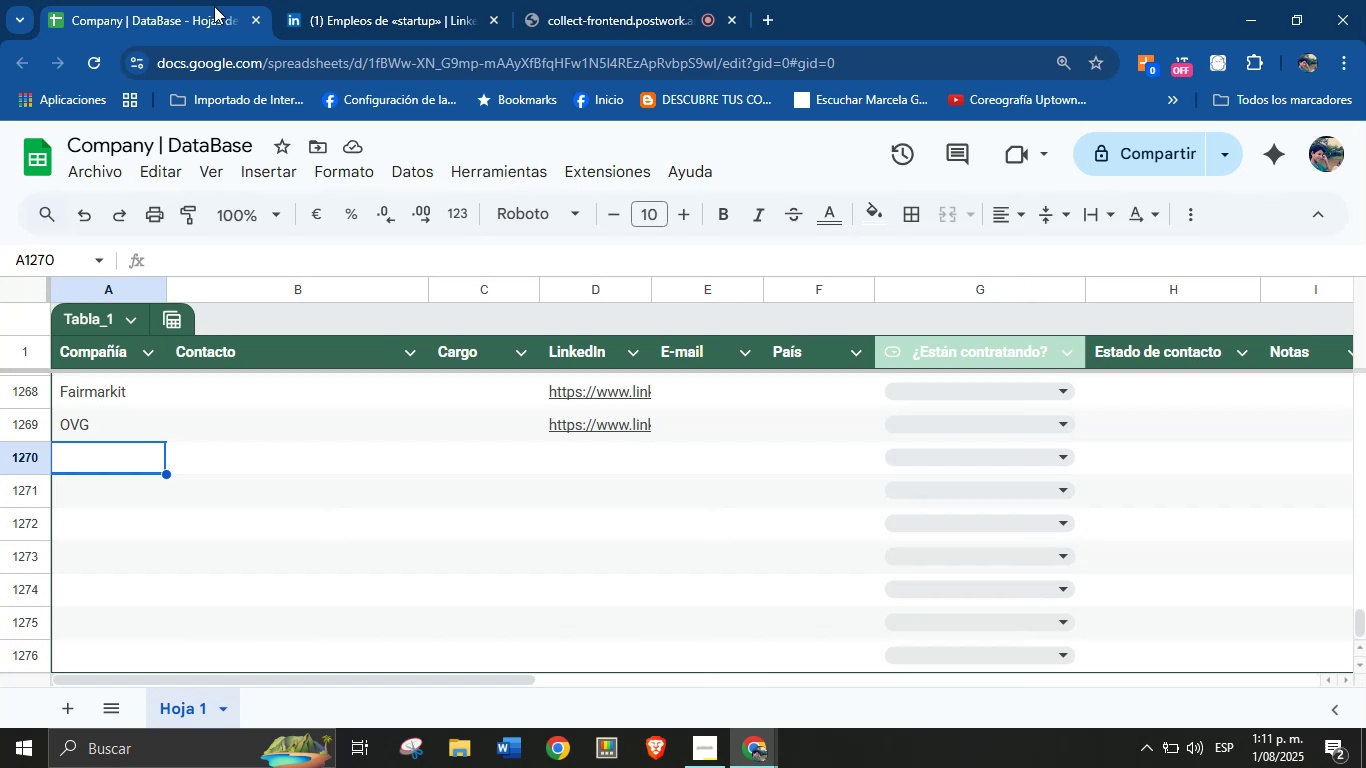 
left_click([331, 0])
 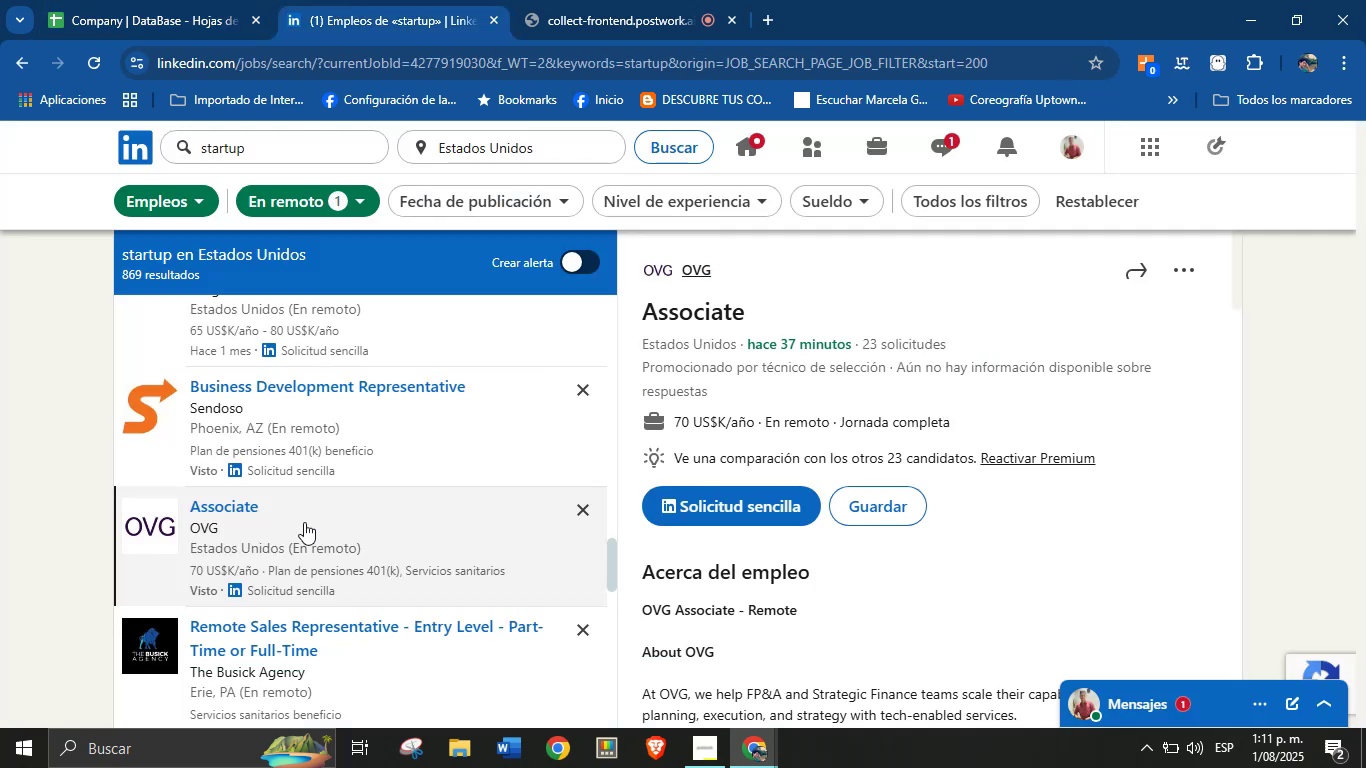 
scroll: coordinate [319, 564], scroll_direction: down, amount: 5.0
 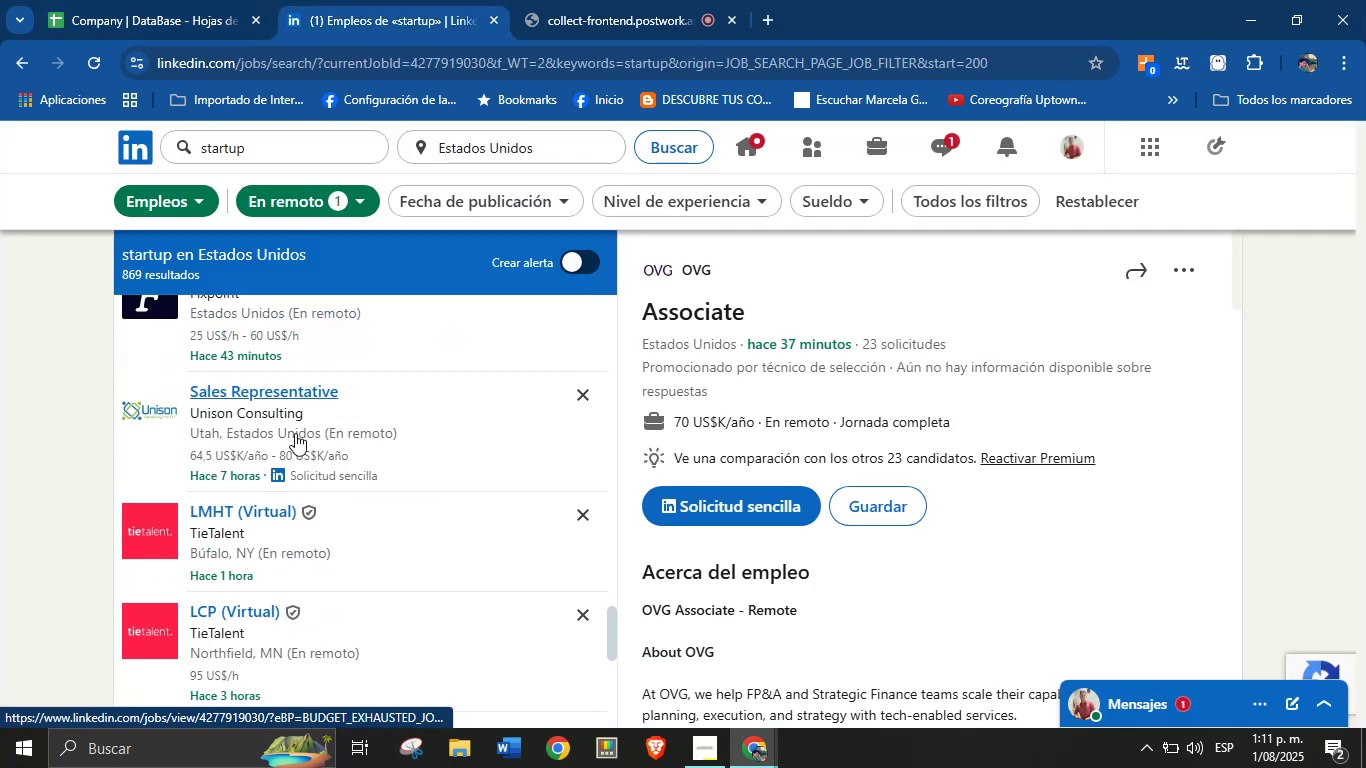 
left_click([292, 395])
 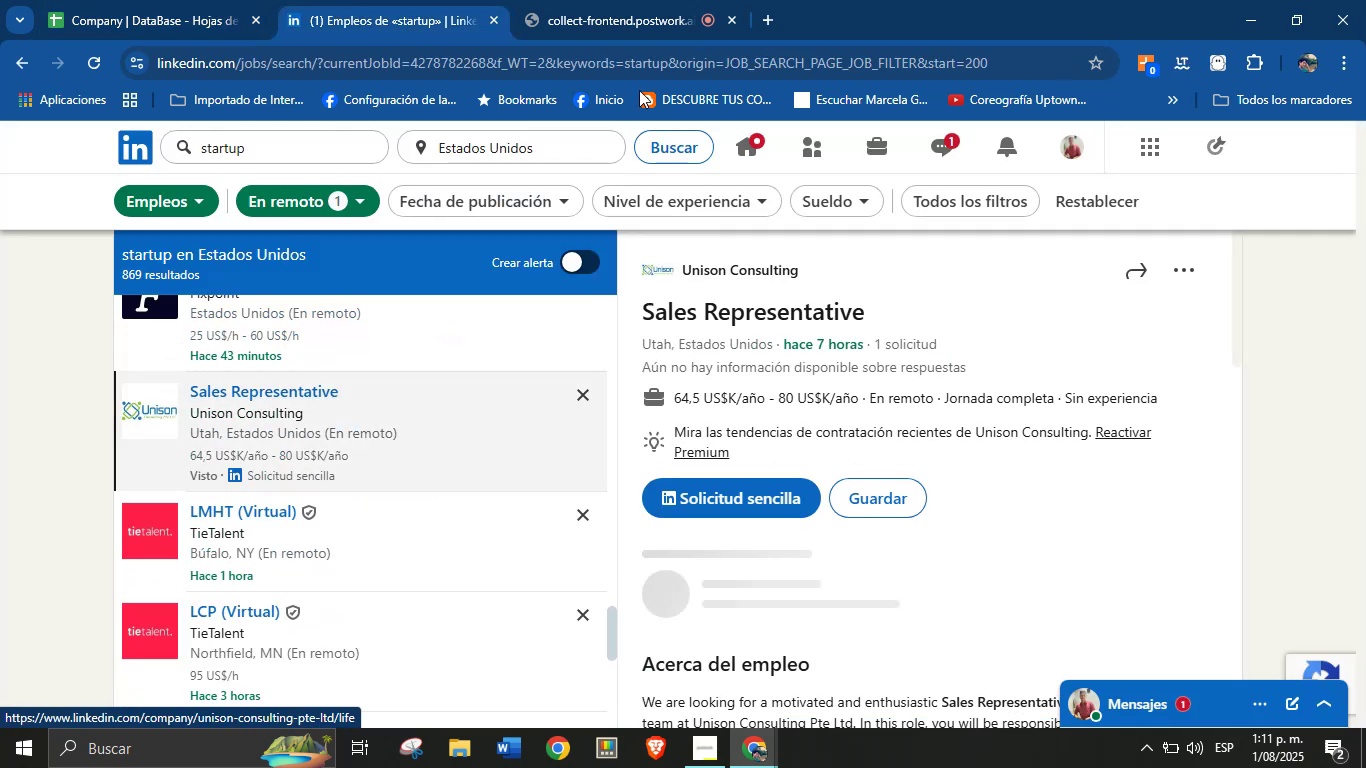 
right_click([724, 266])
 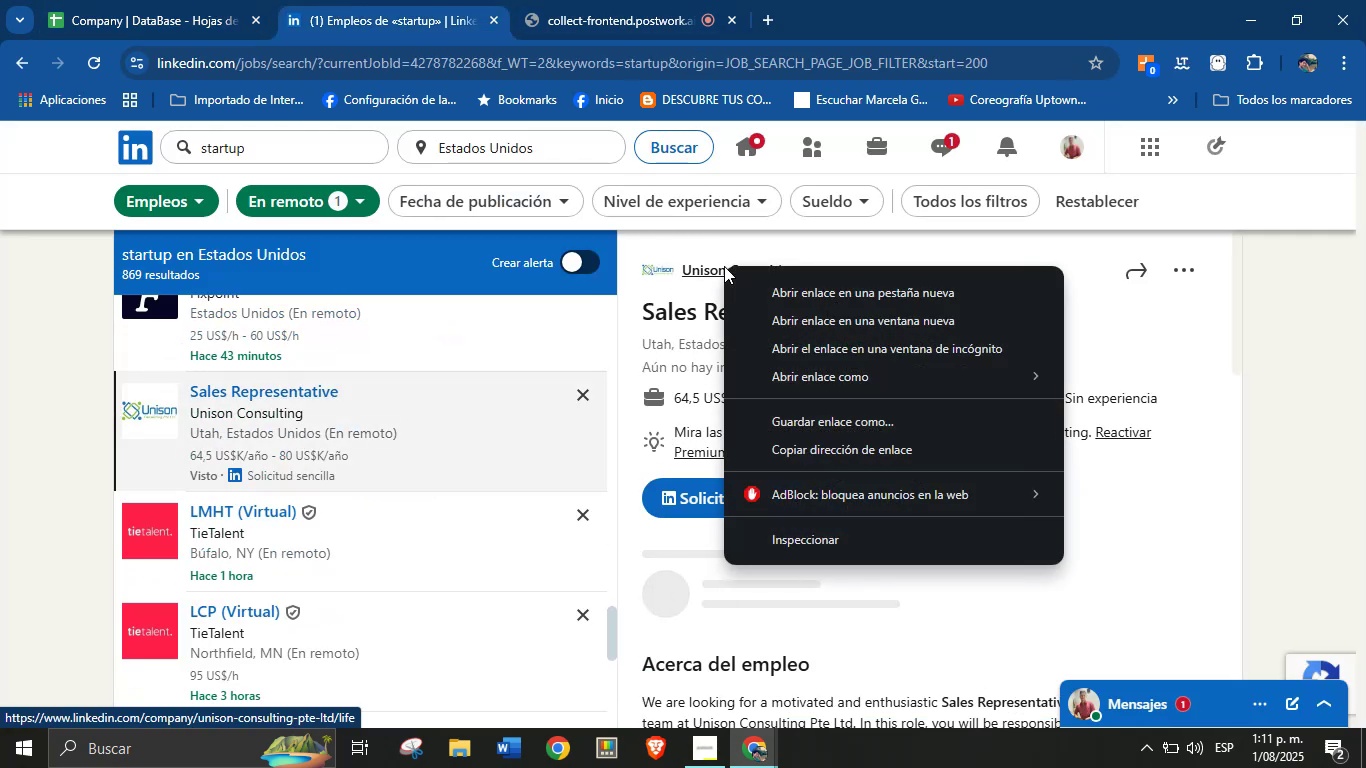 
left_click([781, 289])
 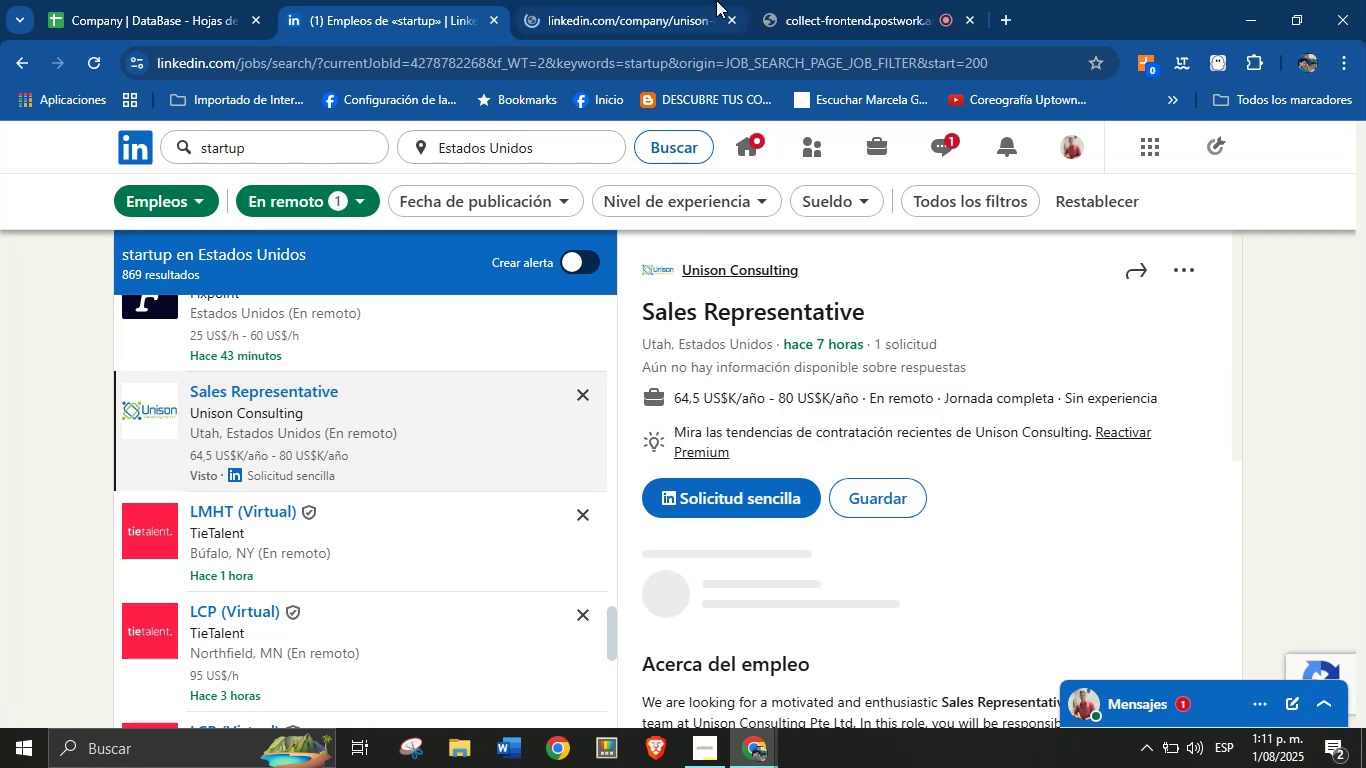 
left_click([846, 0])
 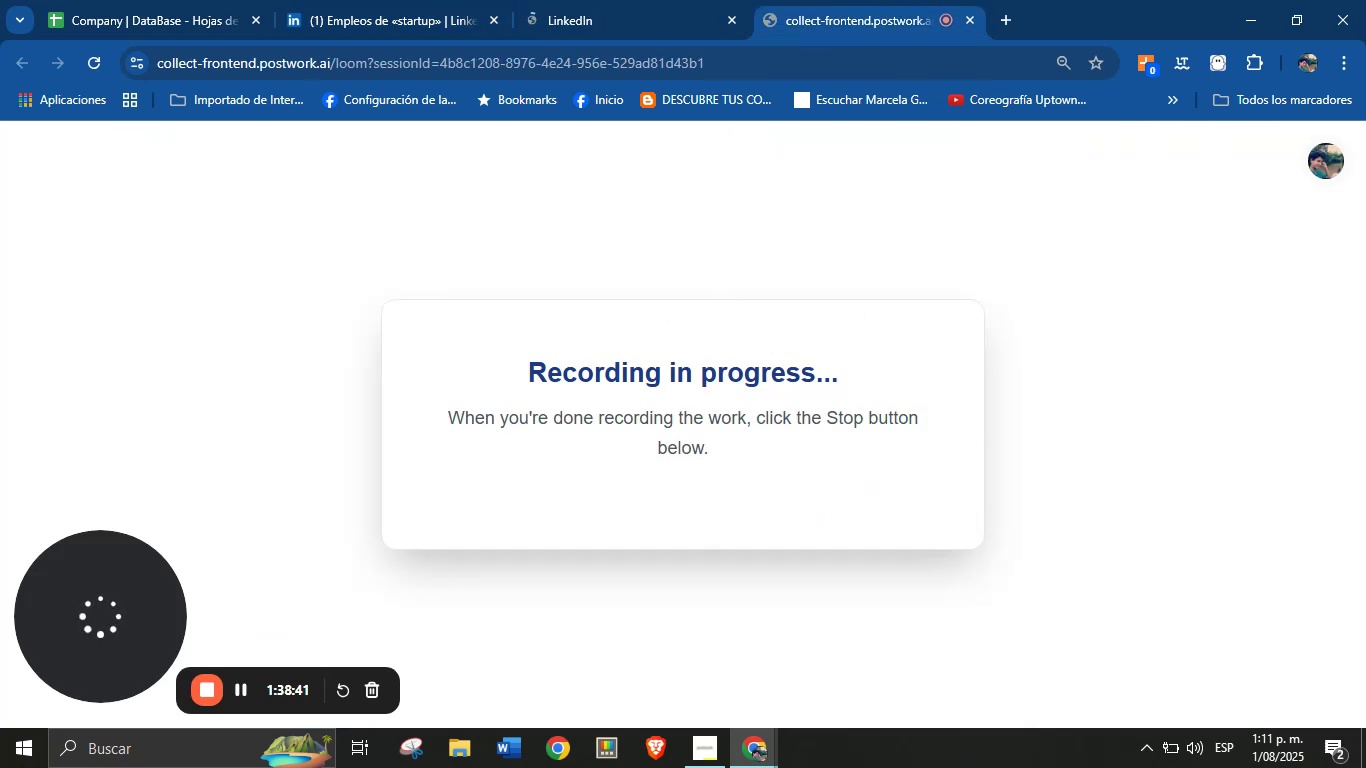 
left_click([676, 0])
 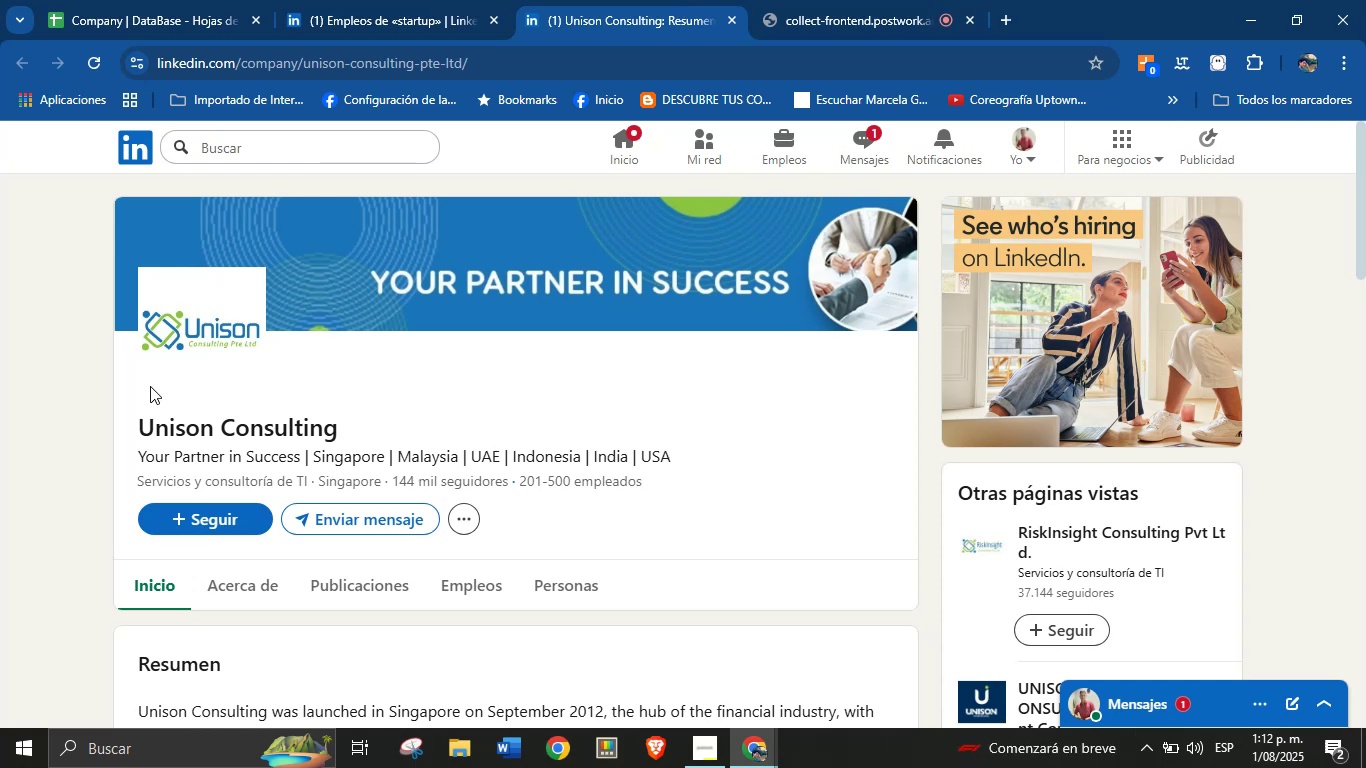 
wait(38.55)
 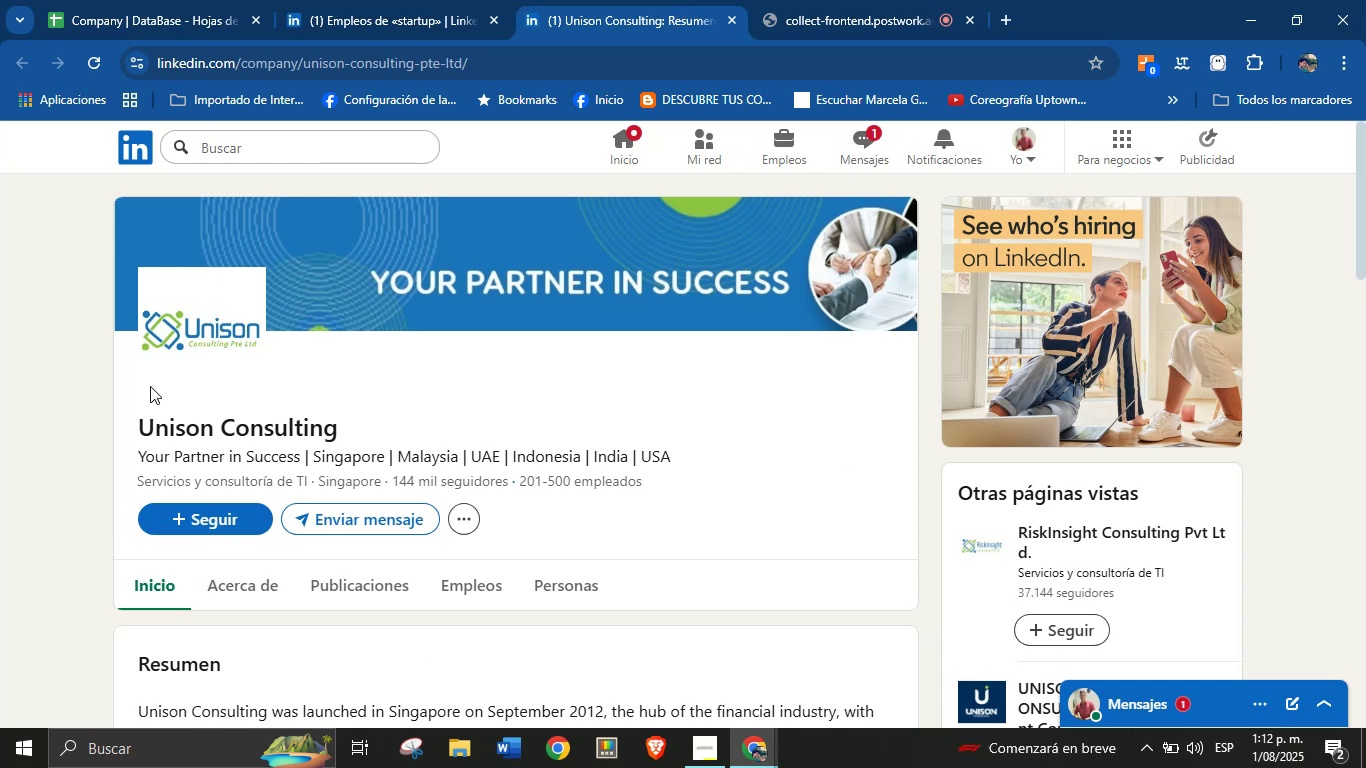 
left_click_drag(start_coordinate=[135, 417], to_coordinate=[345, 412])
 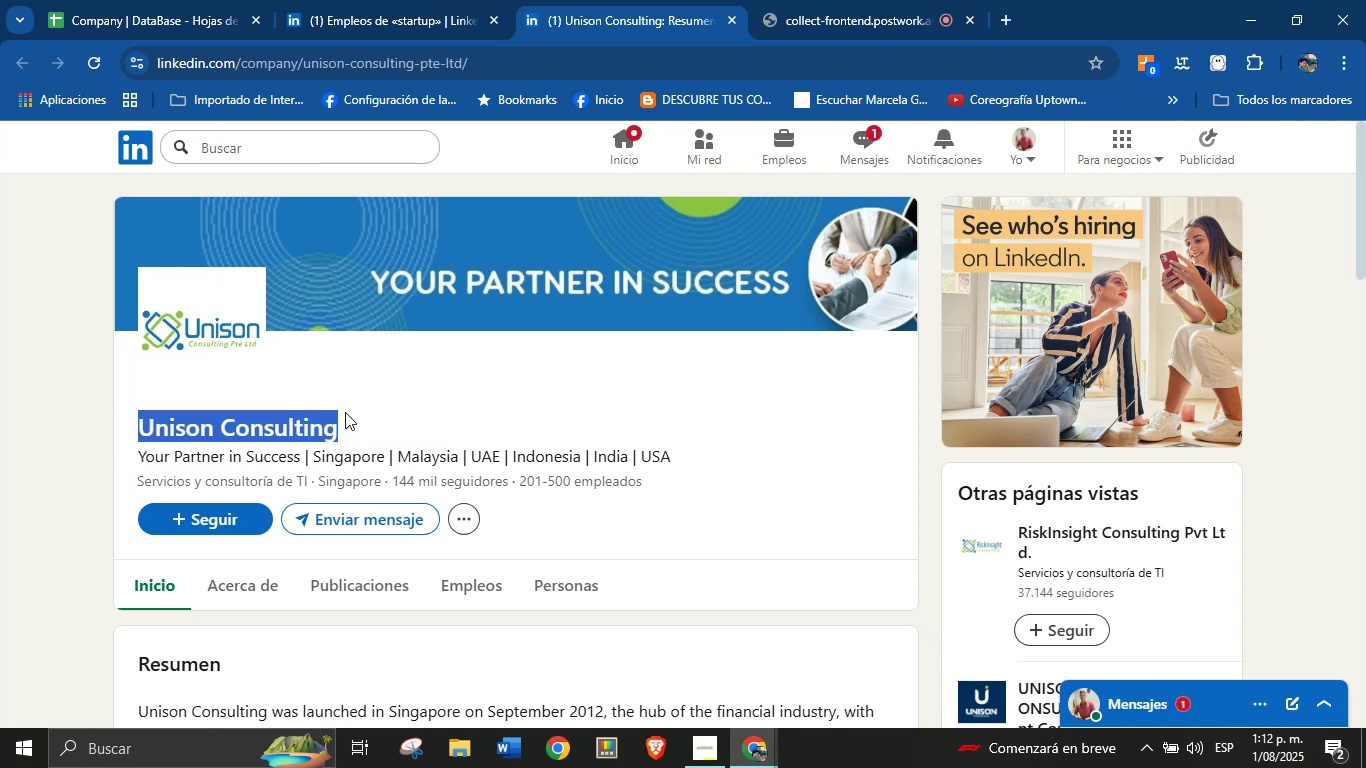 
key(Control+C)
 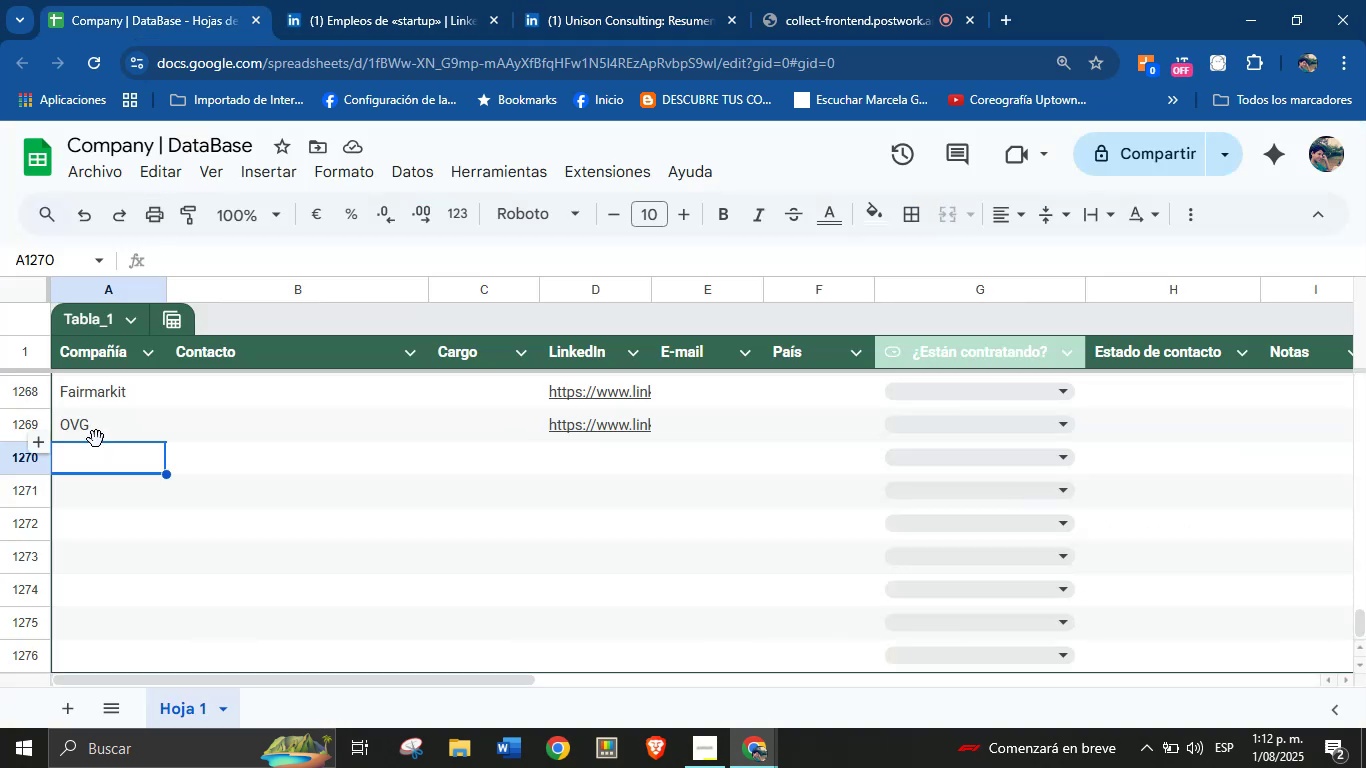 
key(Control+V)
 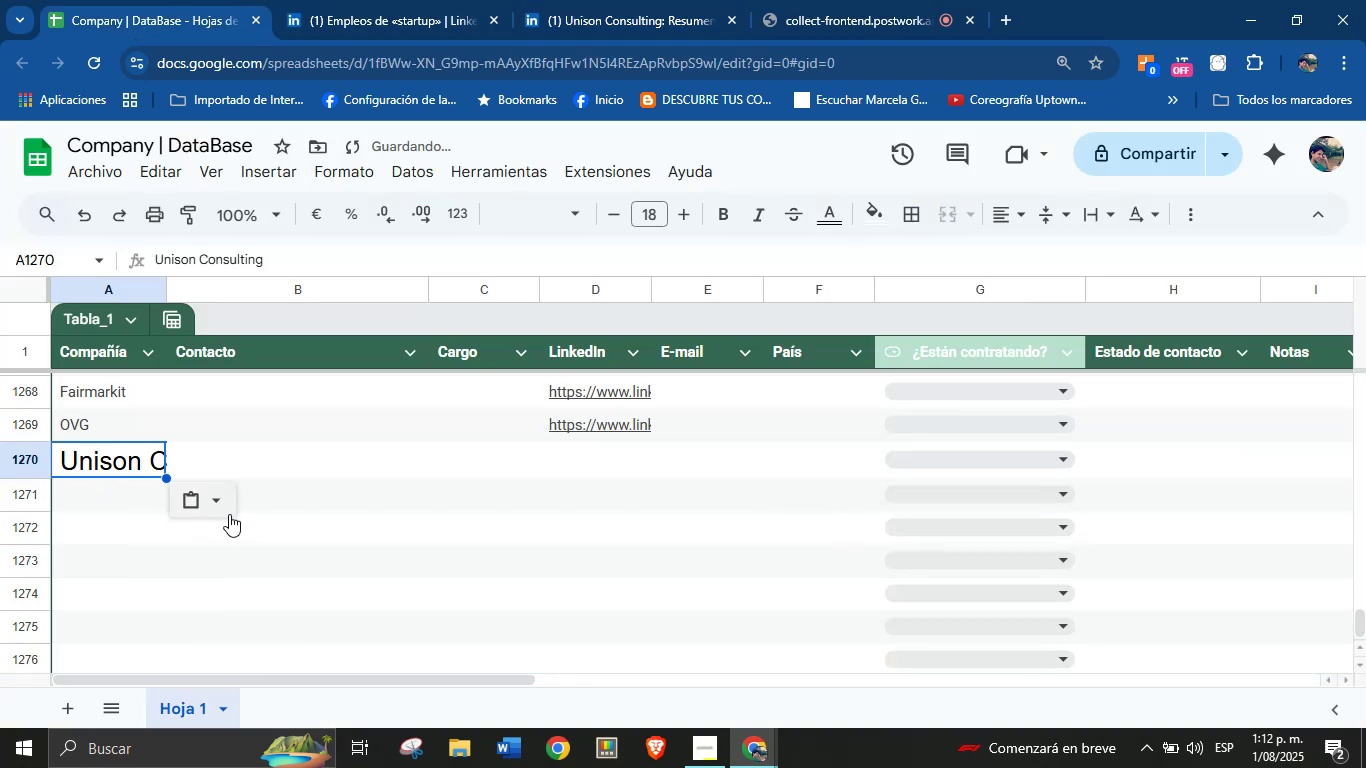 
left_click([213, 496])
 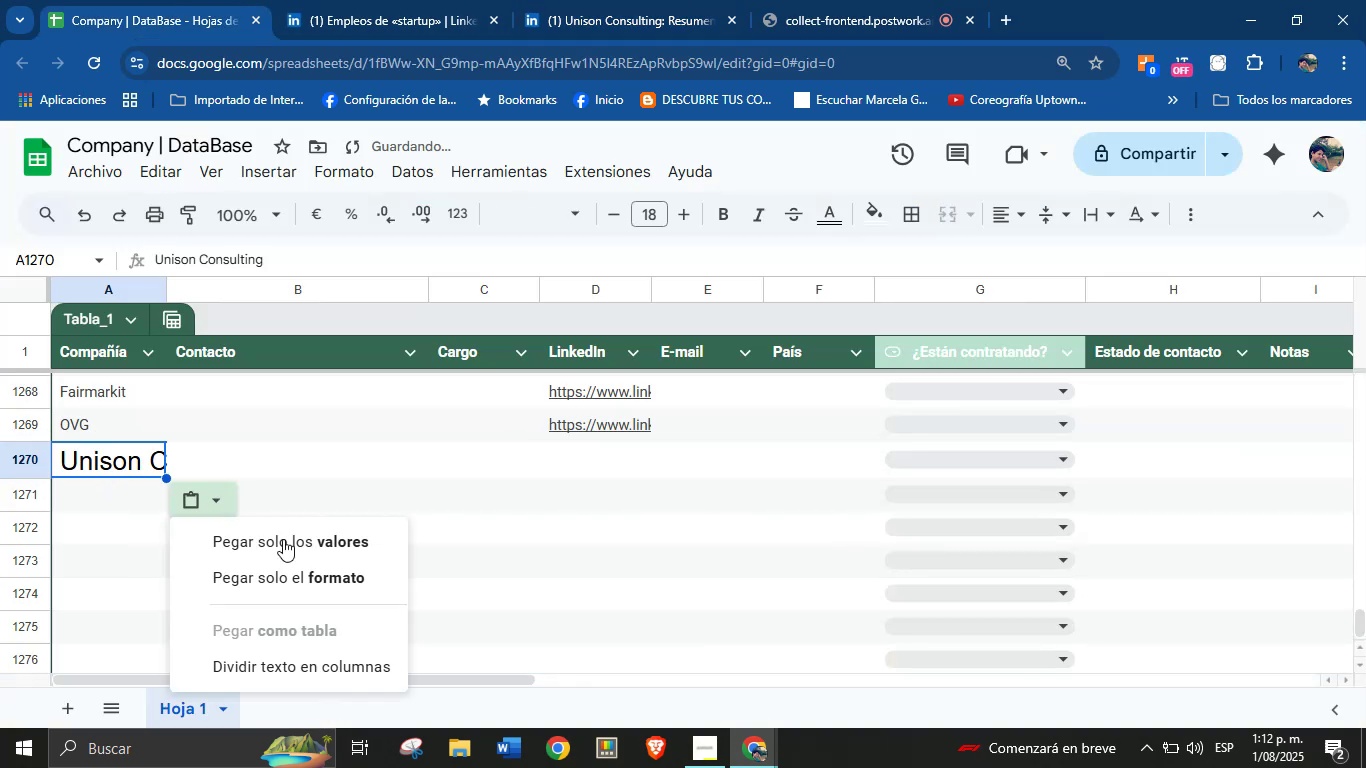 
left_click([284, 541])
 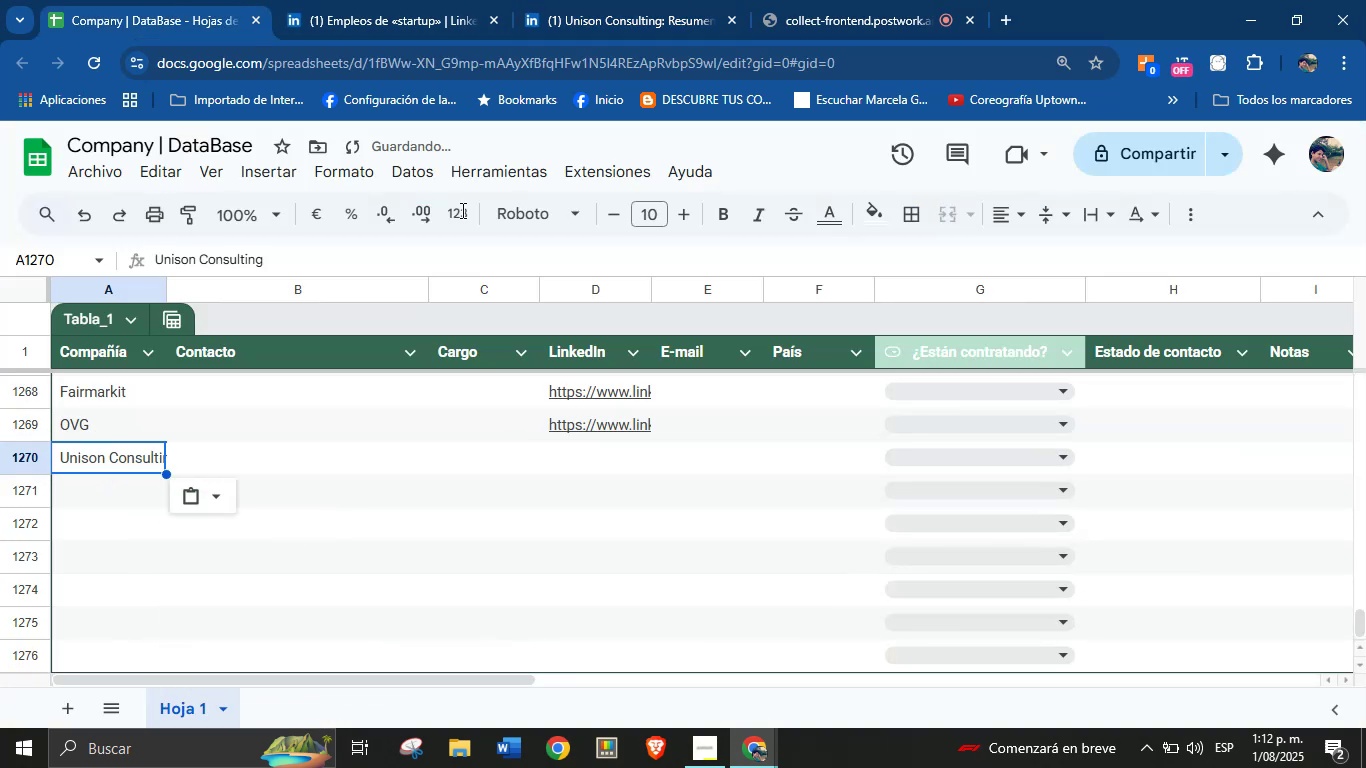 
left_click([661, 0])
 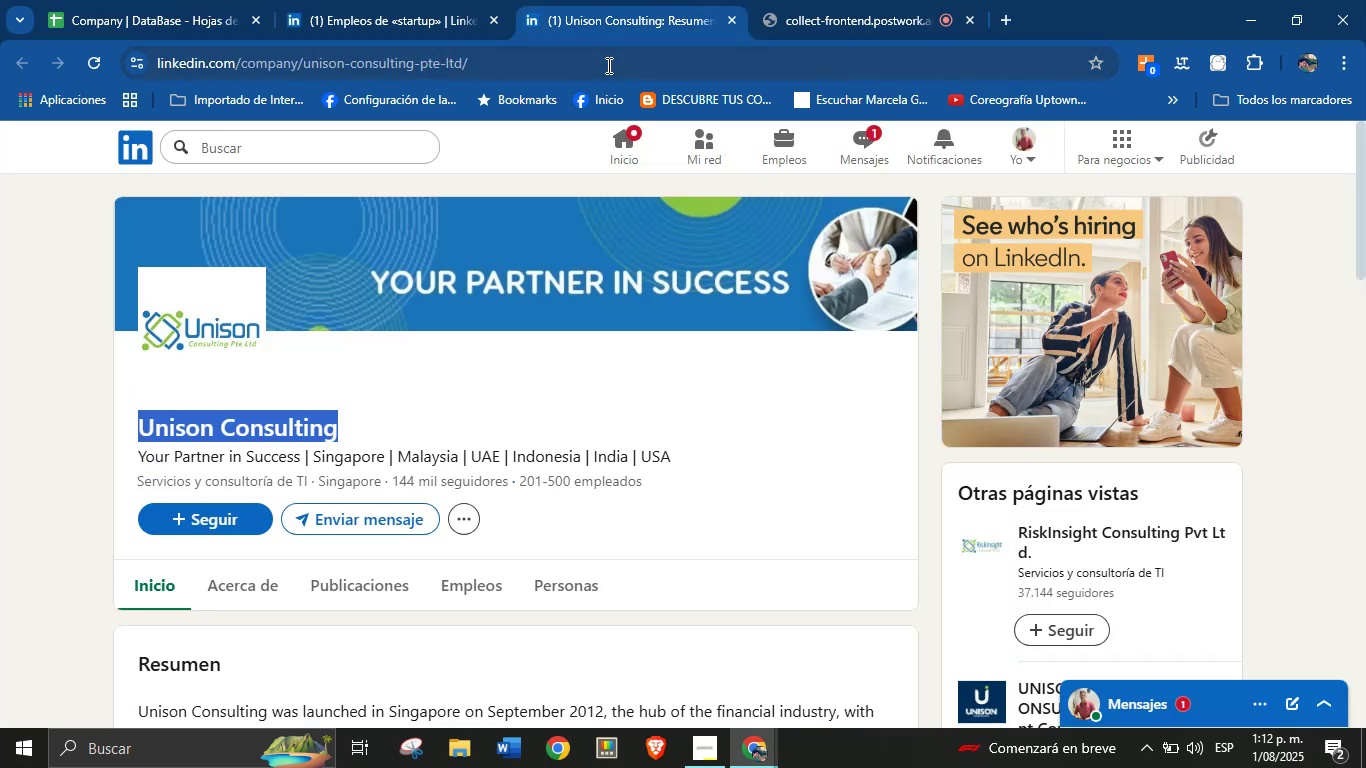 
double_click([607, 65])
 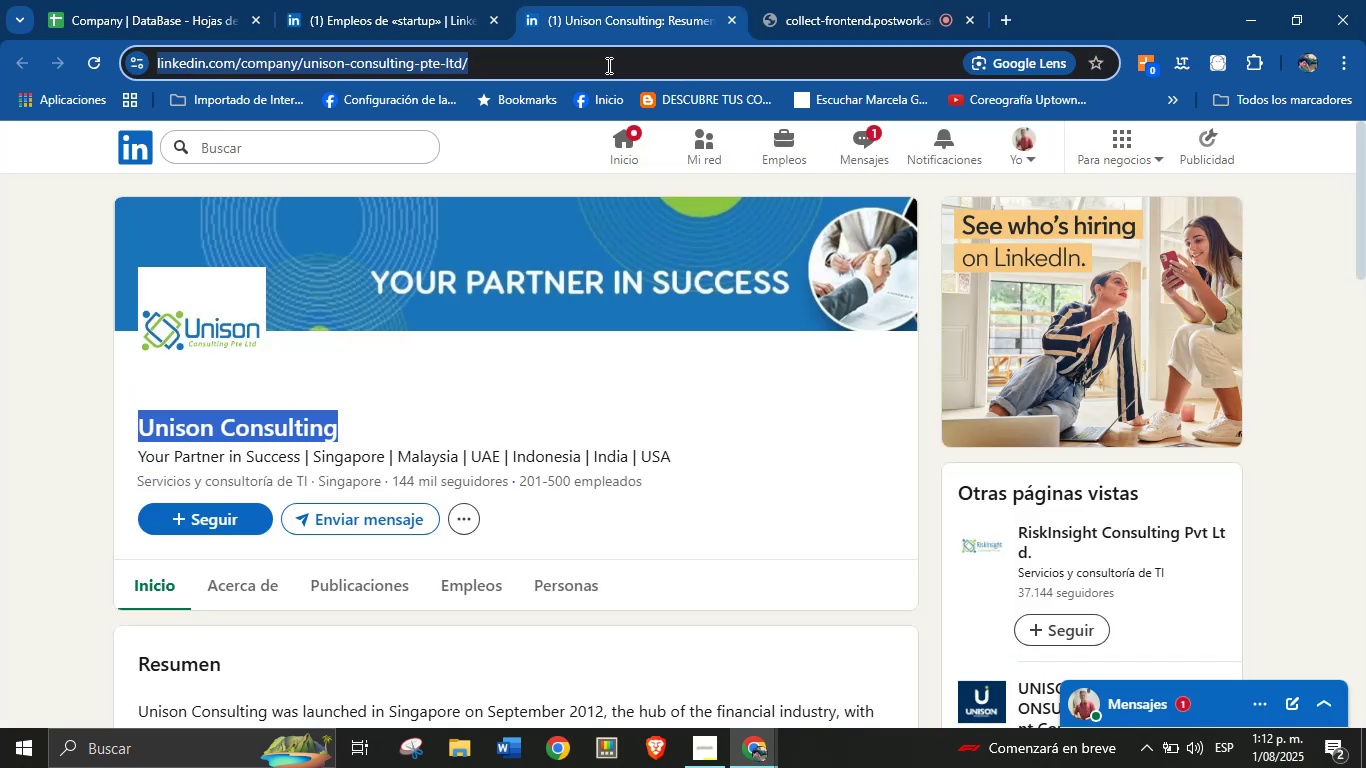 
triple_click([607, 65])
 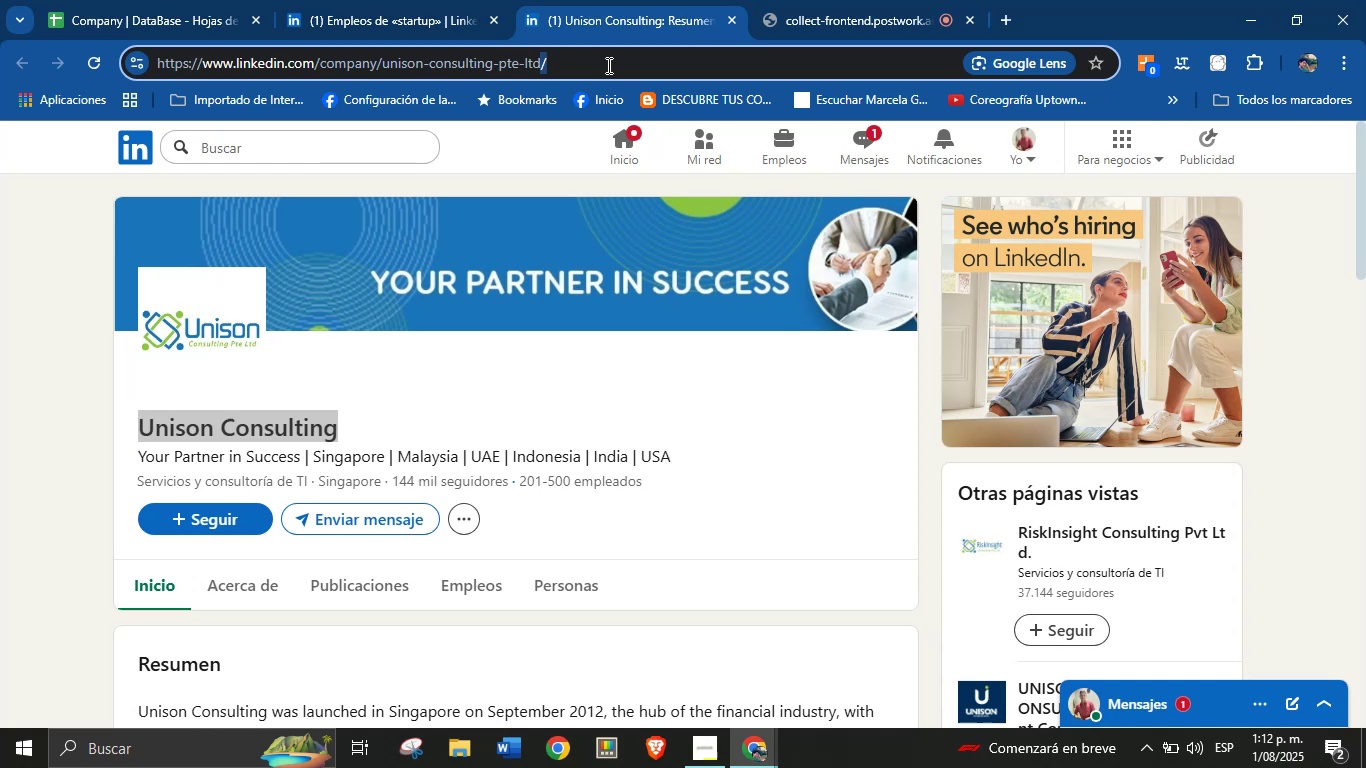 
key(Control+C)
 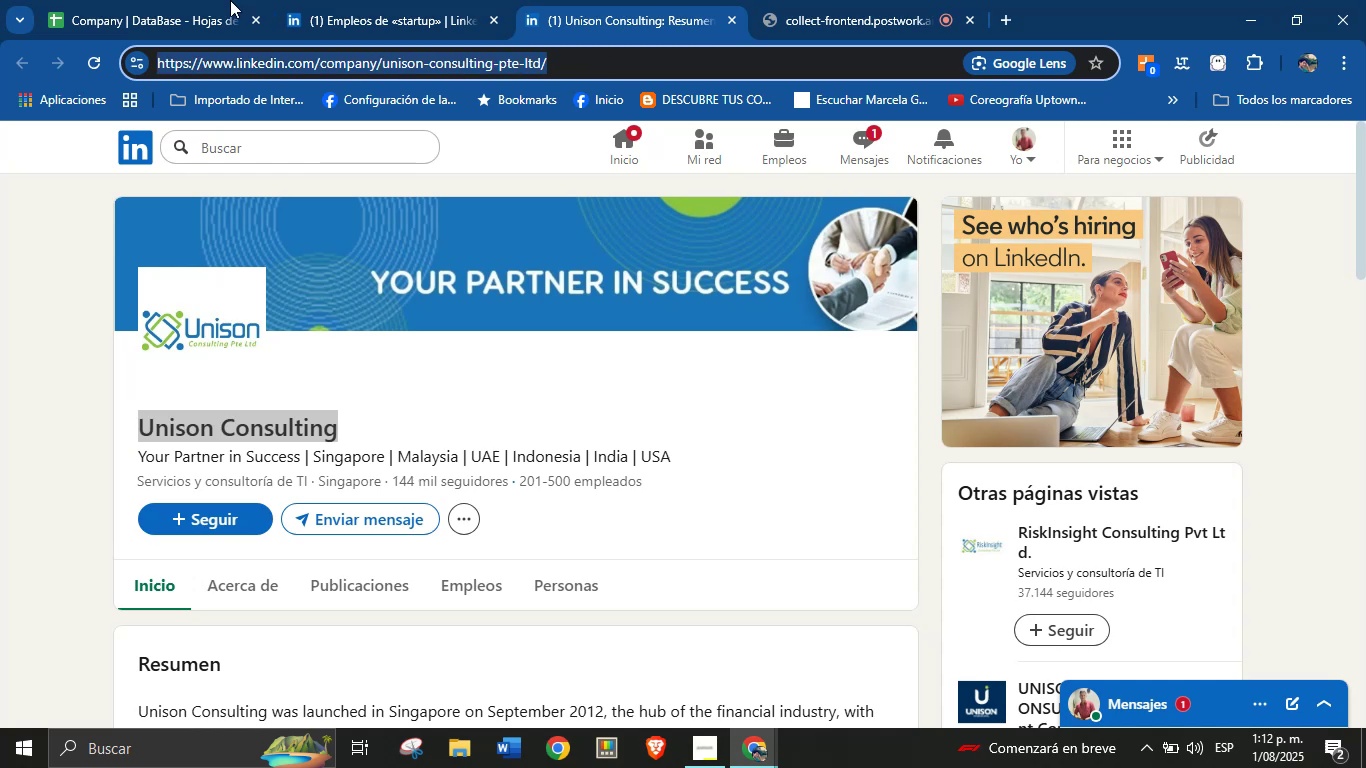 
left_click([100, 0])
 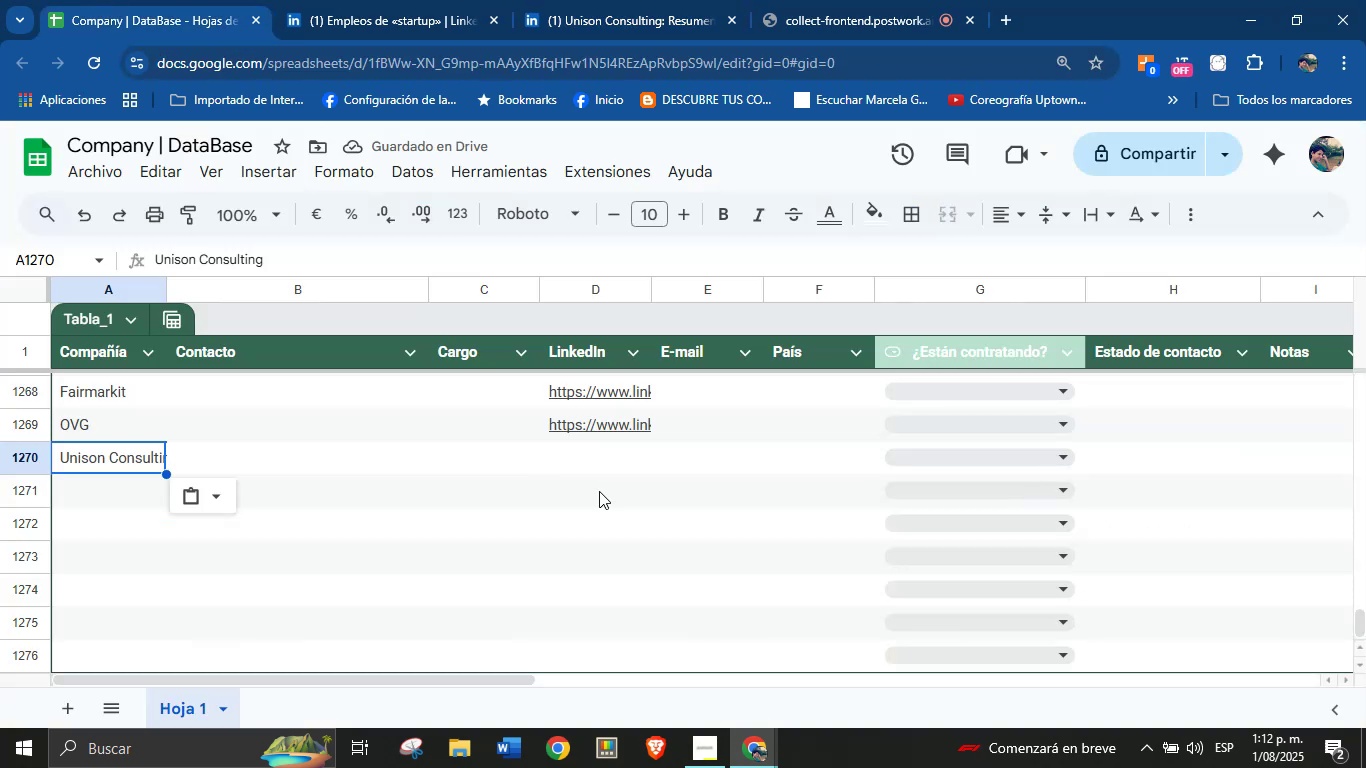 
left_click([579, 451])
 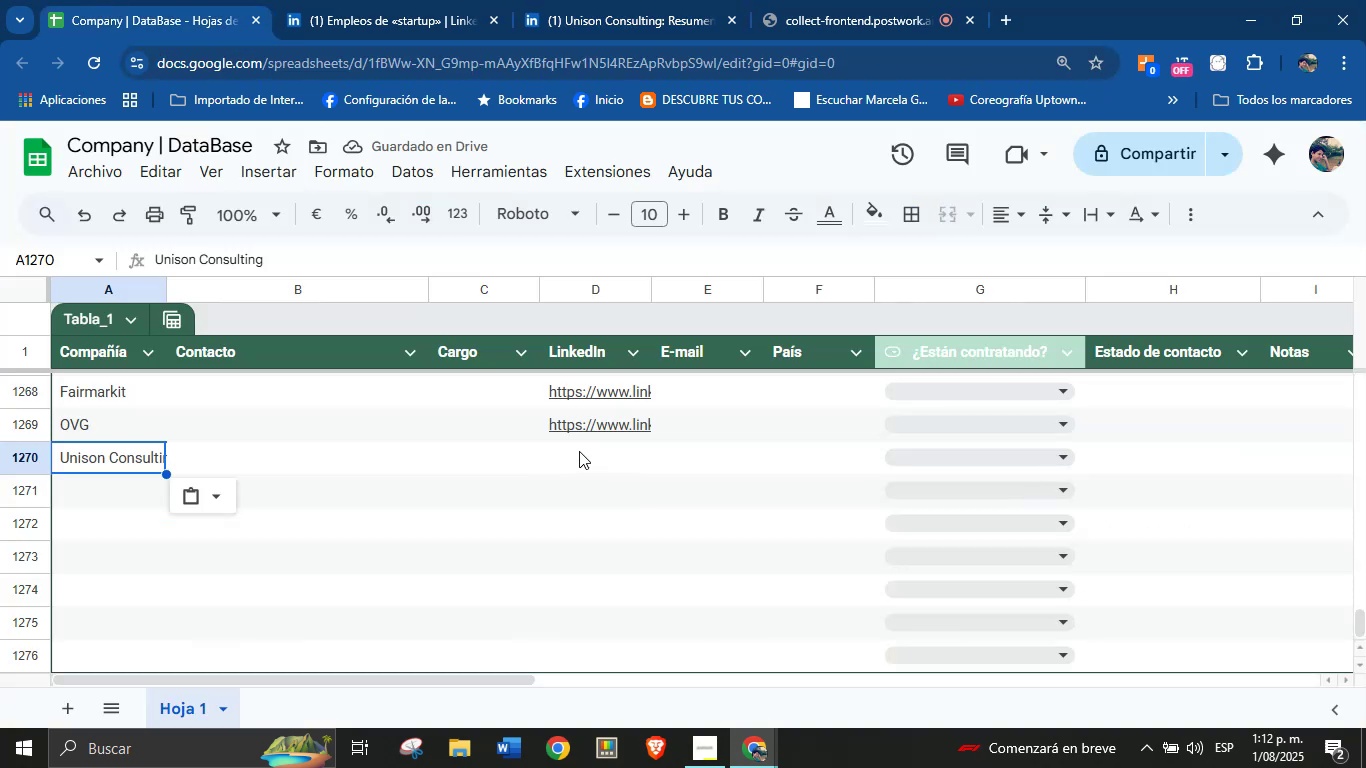 
key(Control+V)
 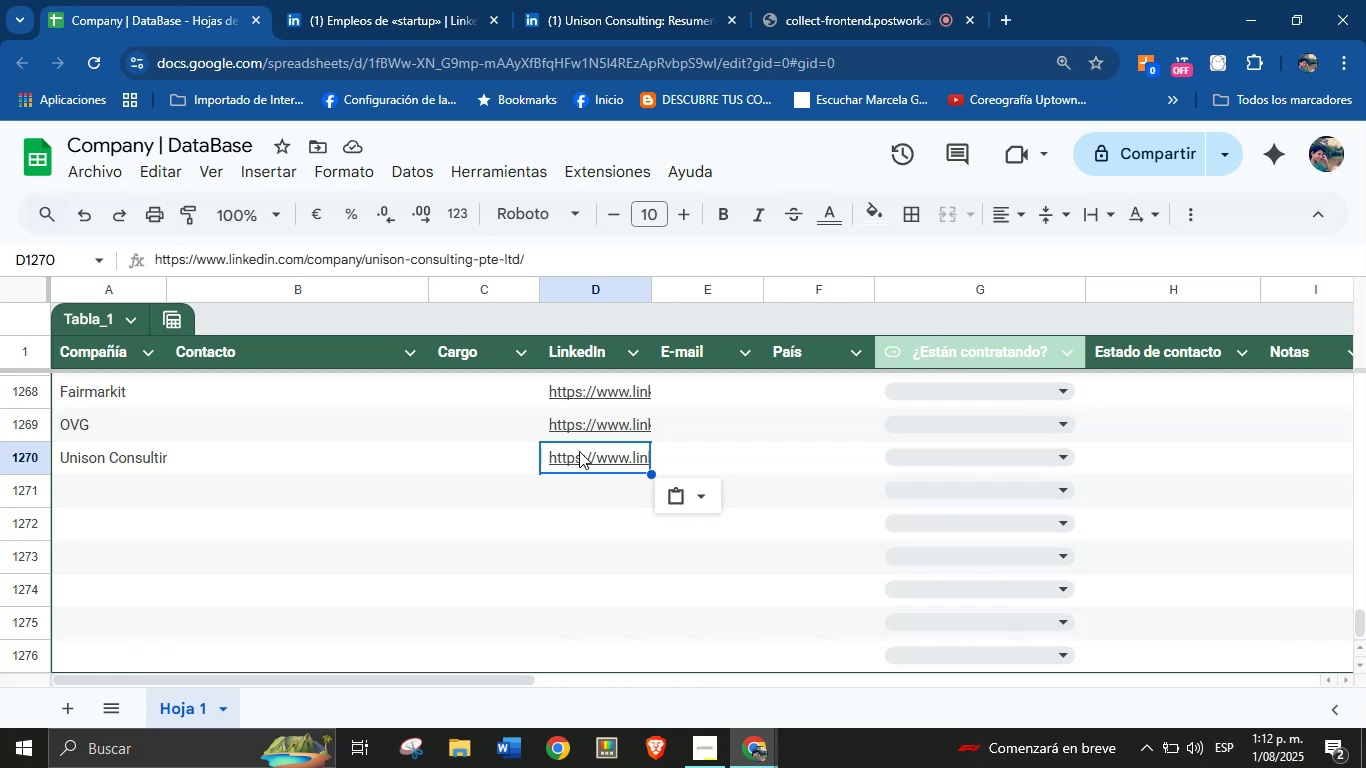 
wait(21.5)
 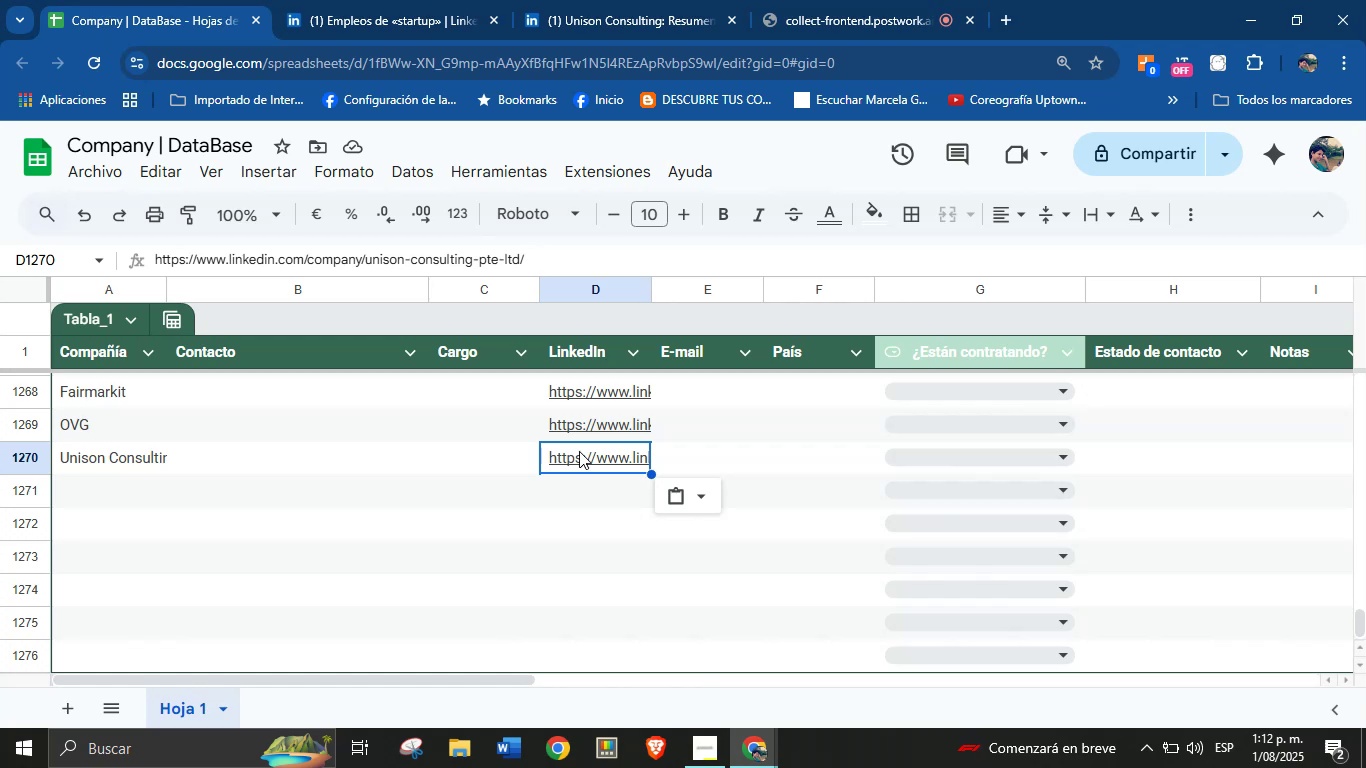 
left_click([653, 0])
 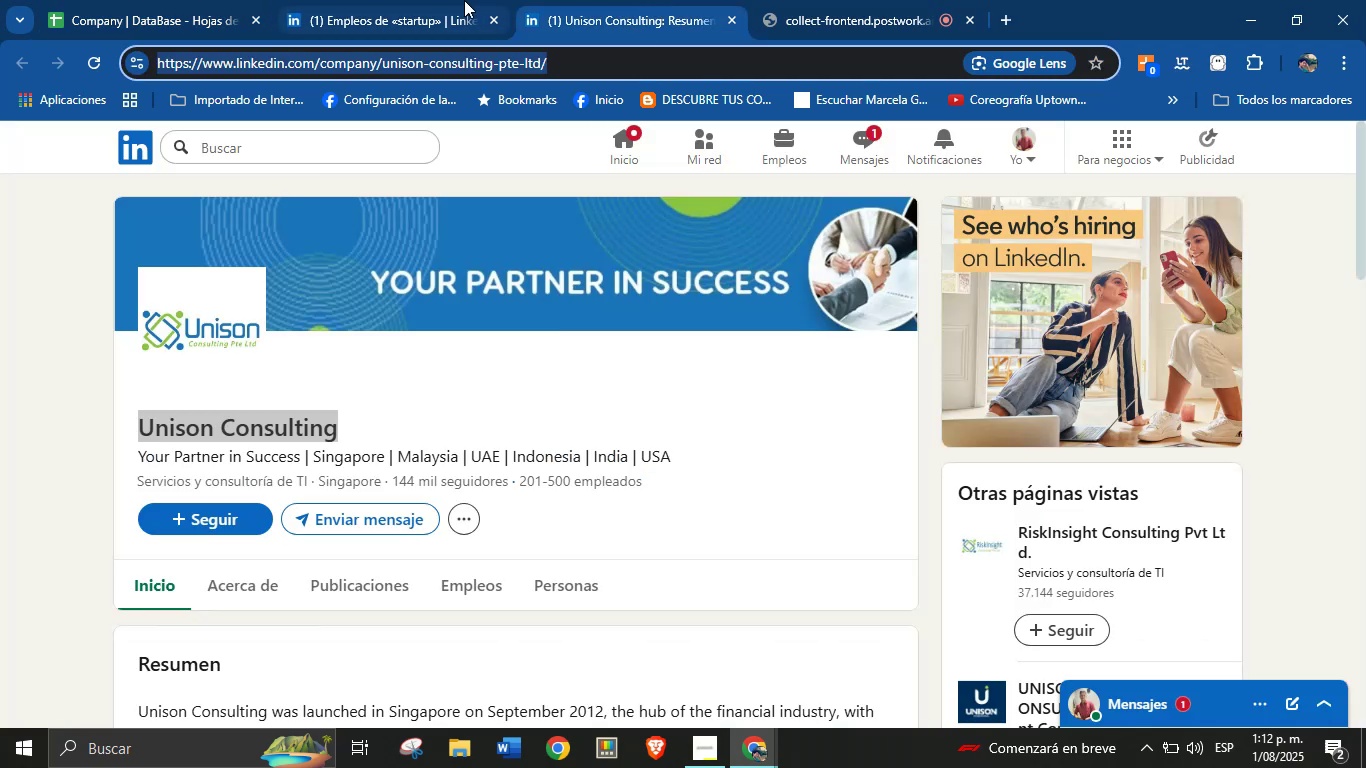 
double_click([575, 0])
 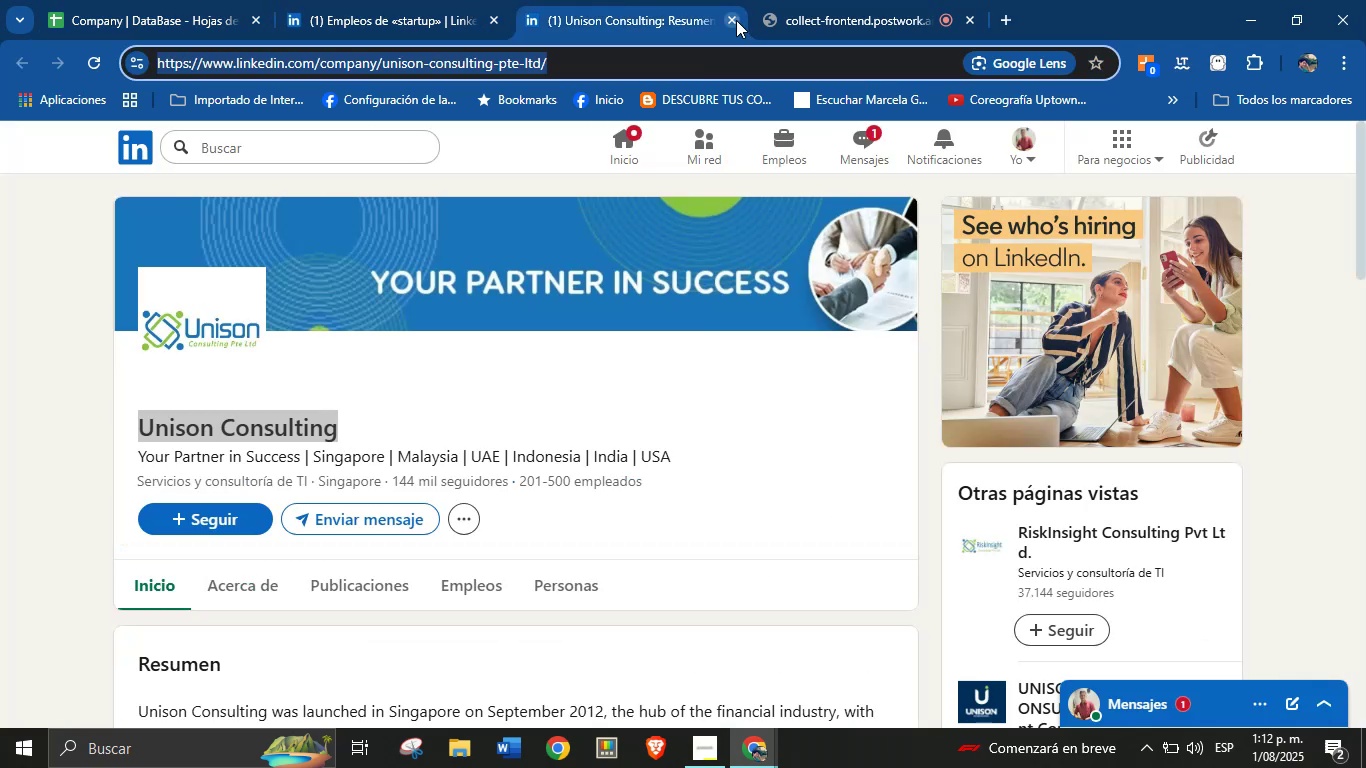 
double_click([382, 0])
 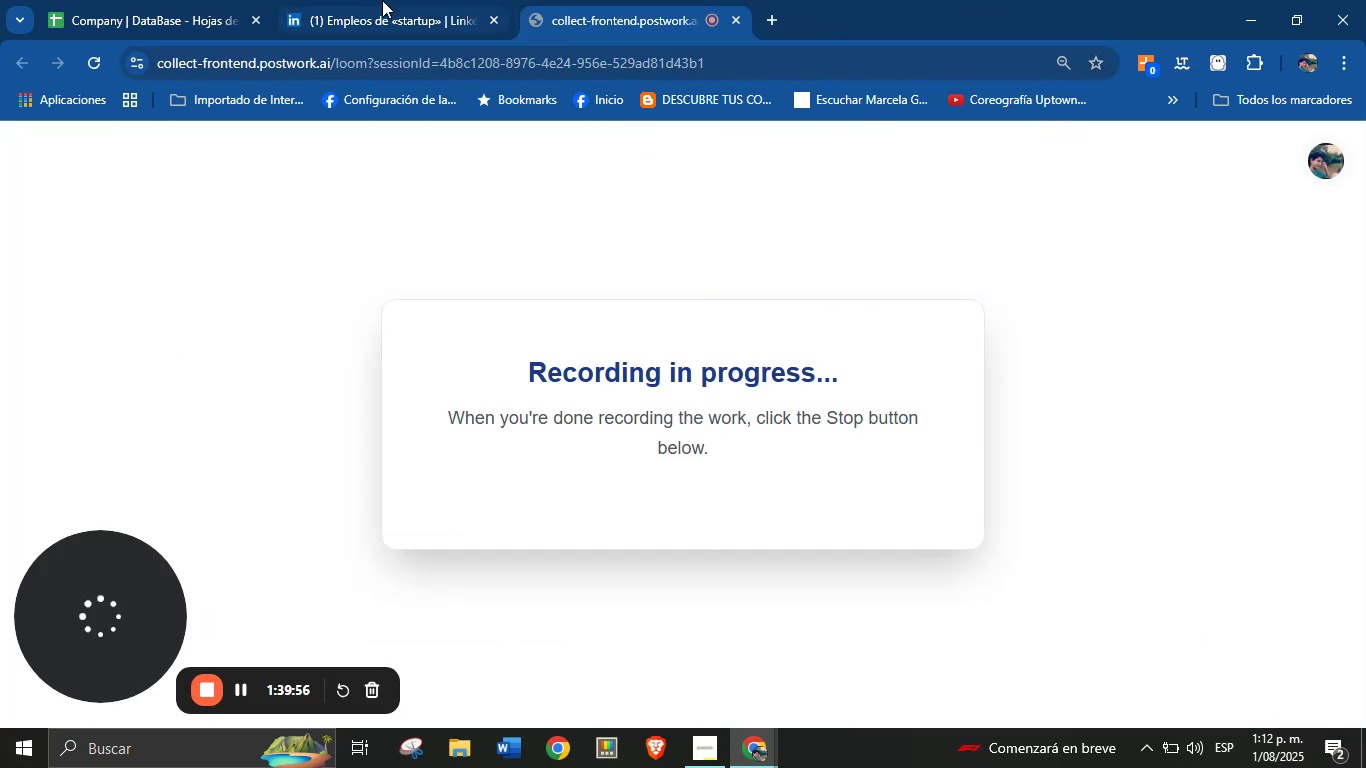 
triple_click([192, 0])
 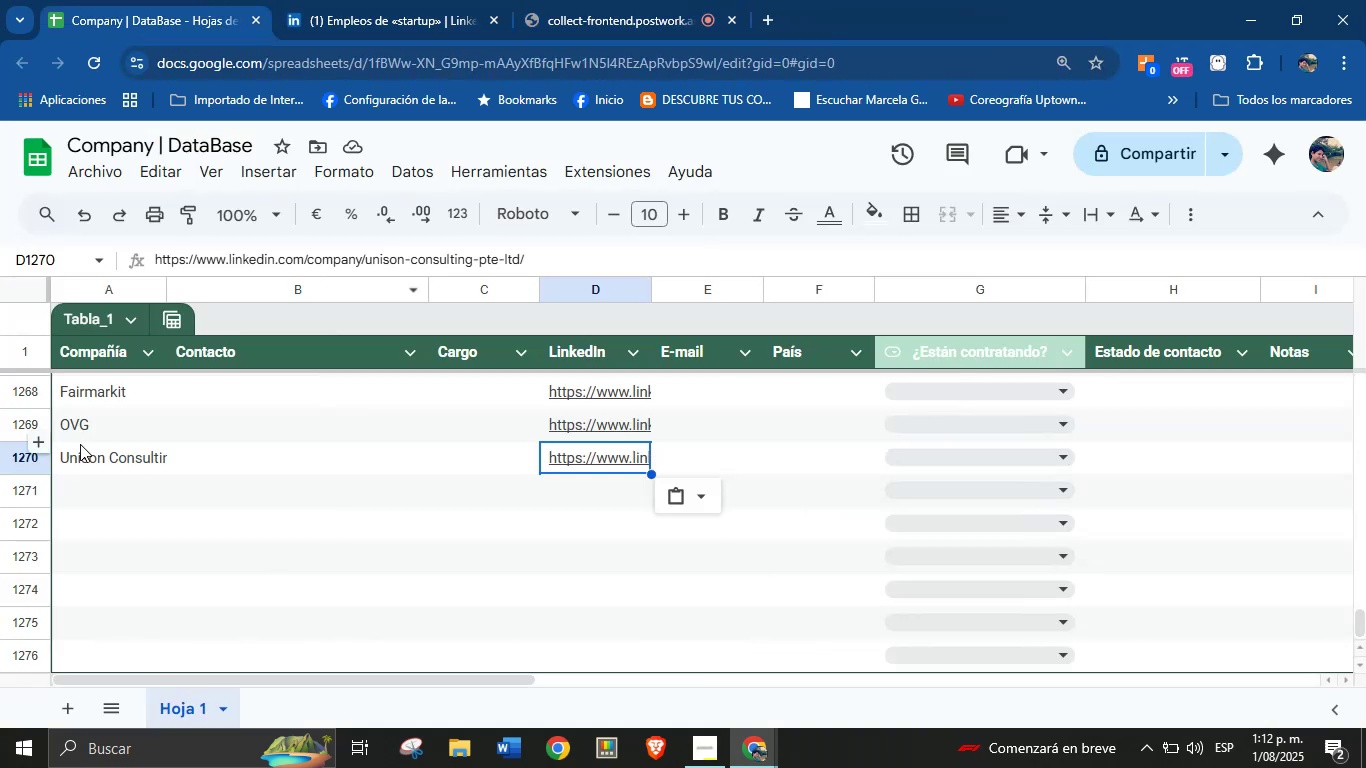 
left_click([103, 489])
 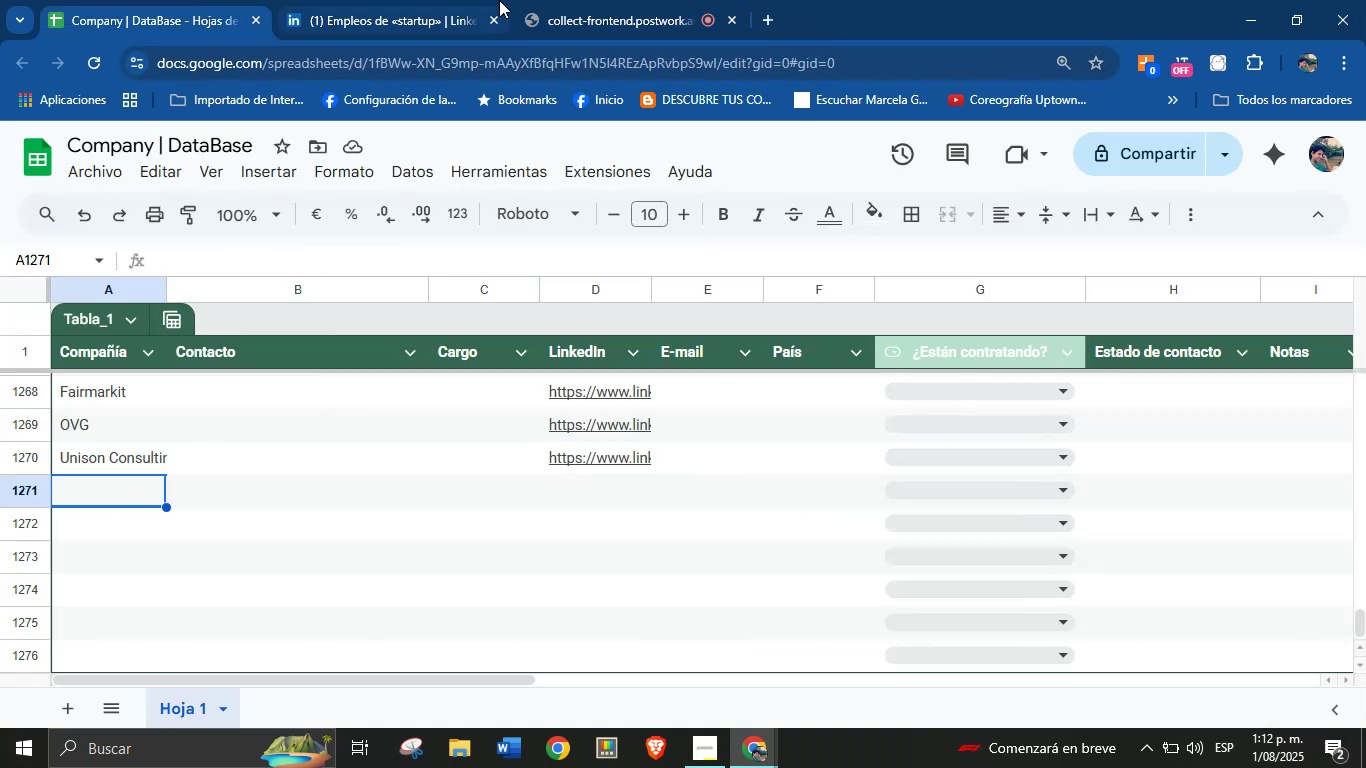 
left_click([403, 0])
 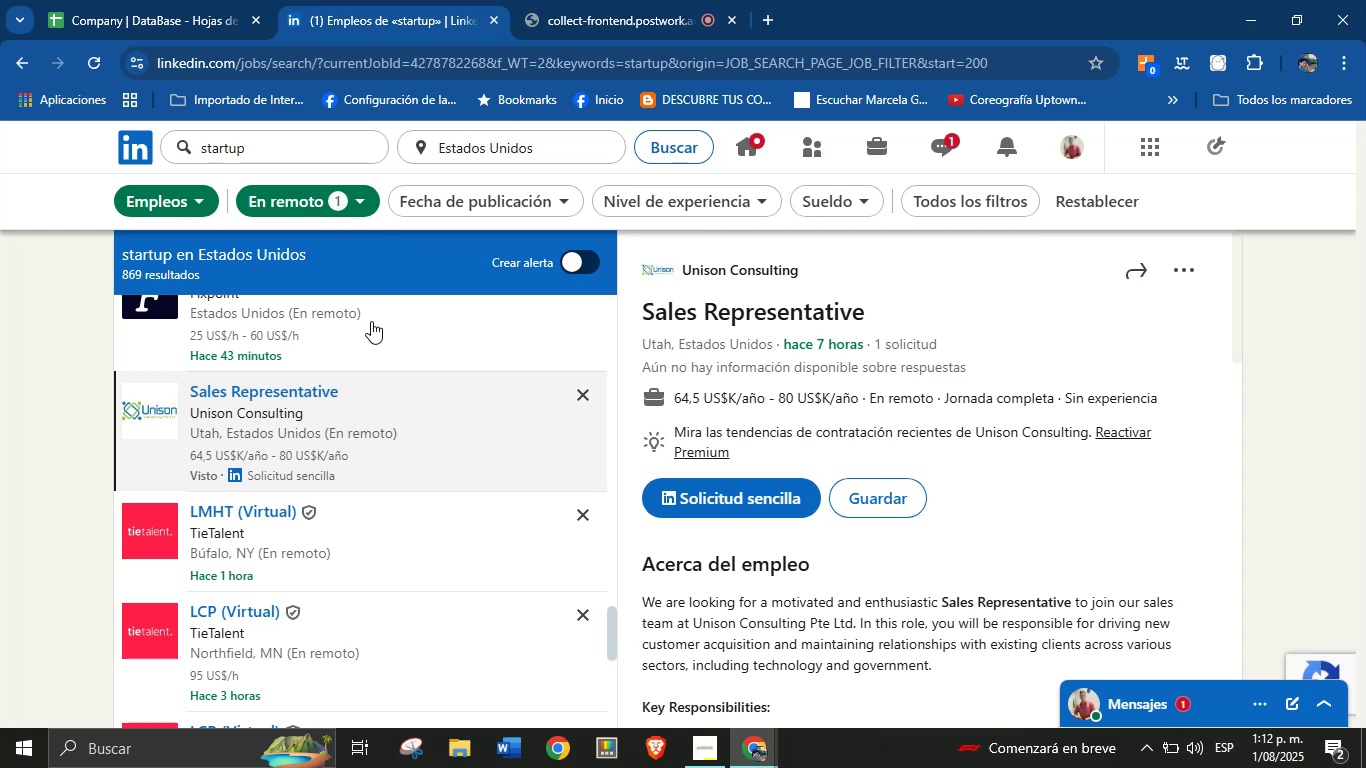 
scroll: coordinate [322, 544], scroll_direction: down, amount: 8.0
 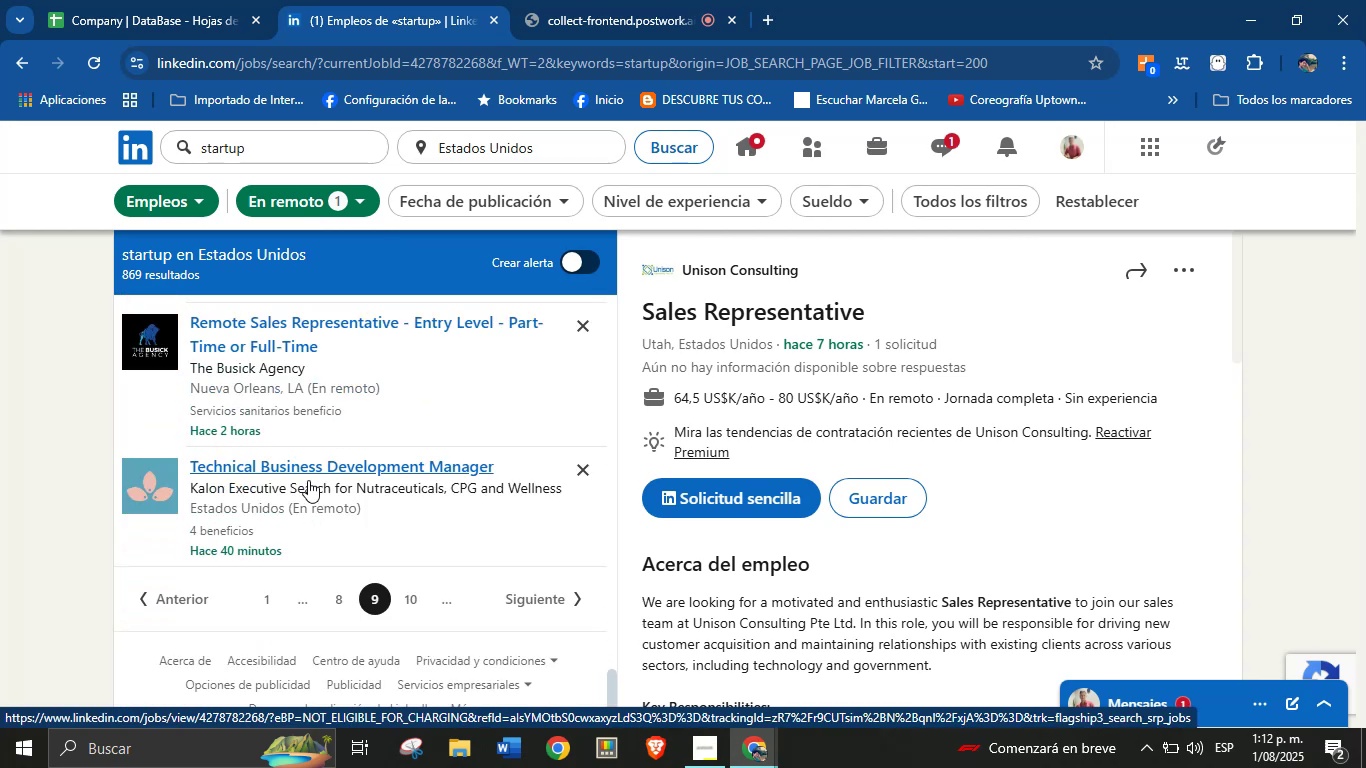 
left_click([308, 462])
 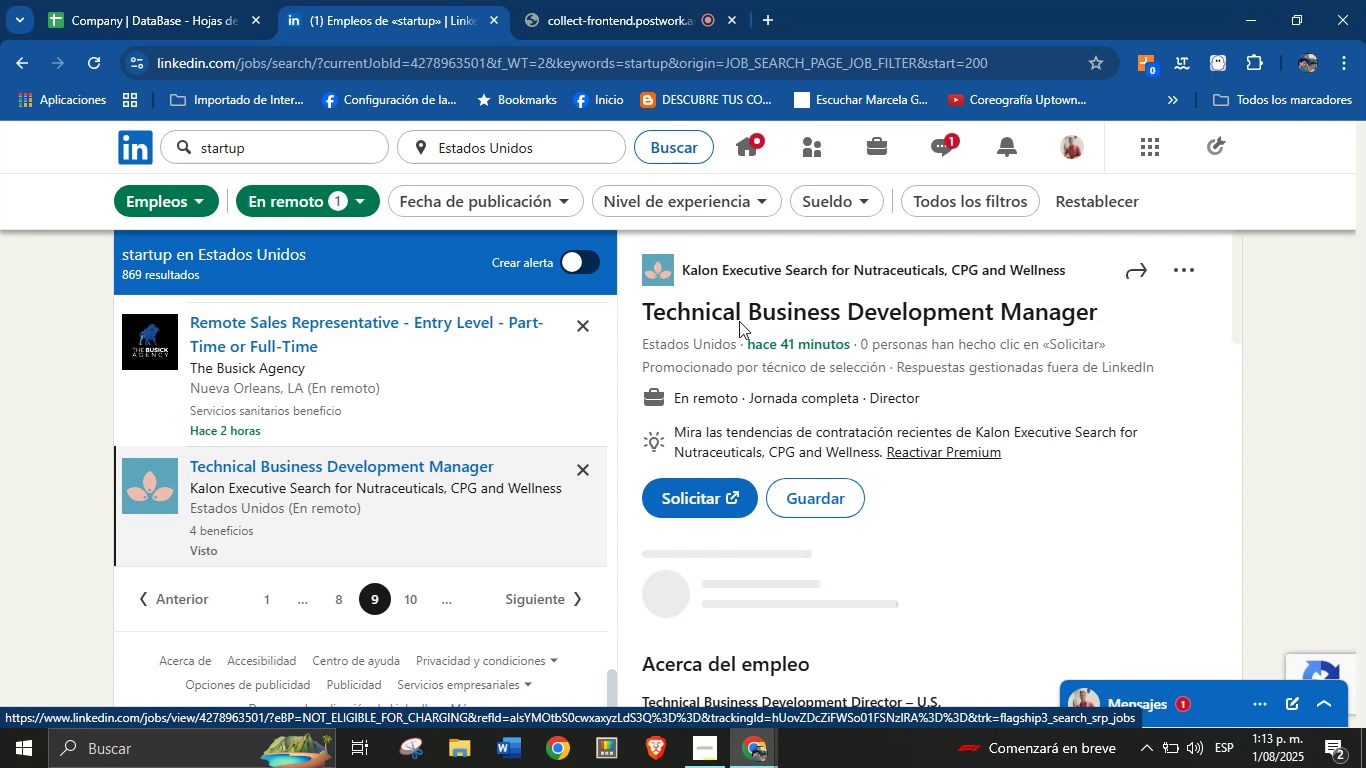 
right_click([729, 277])
 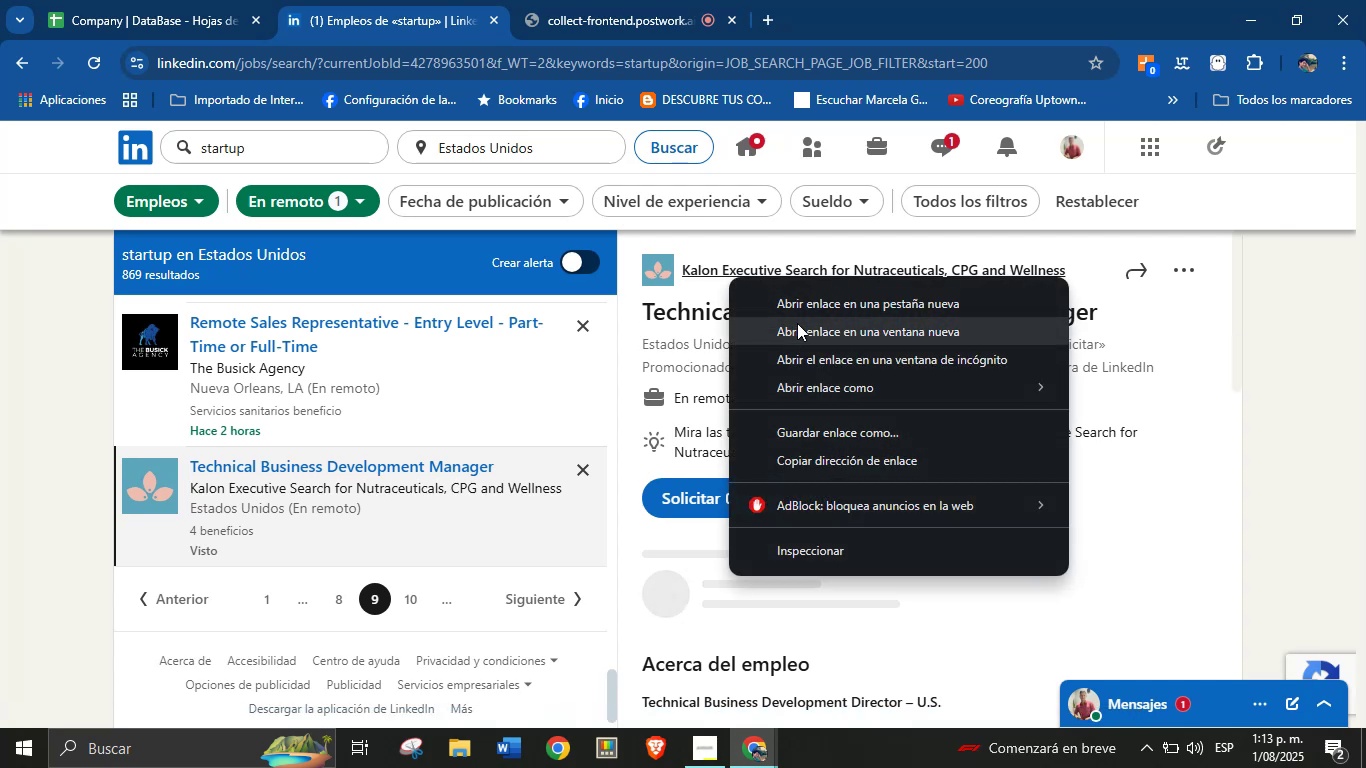 
left_click([800, 314])
 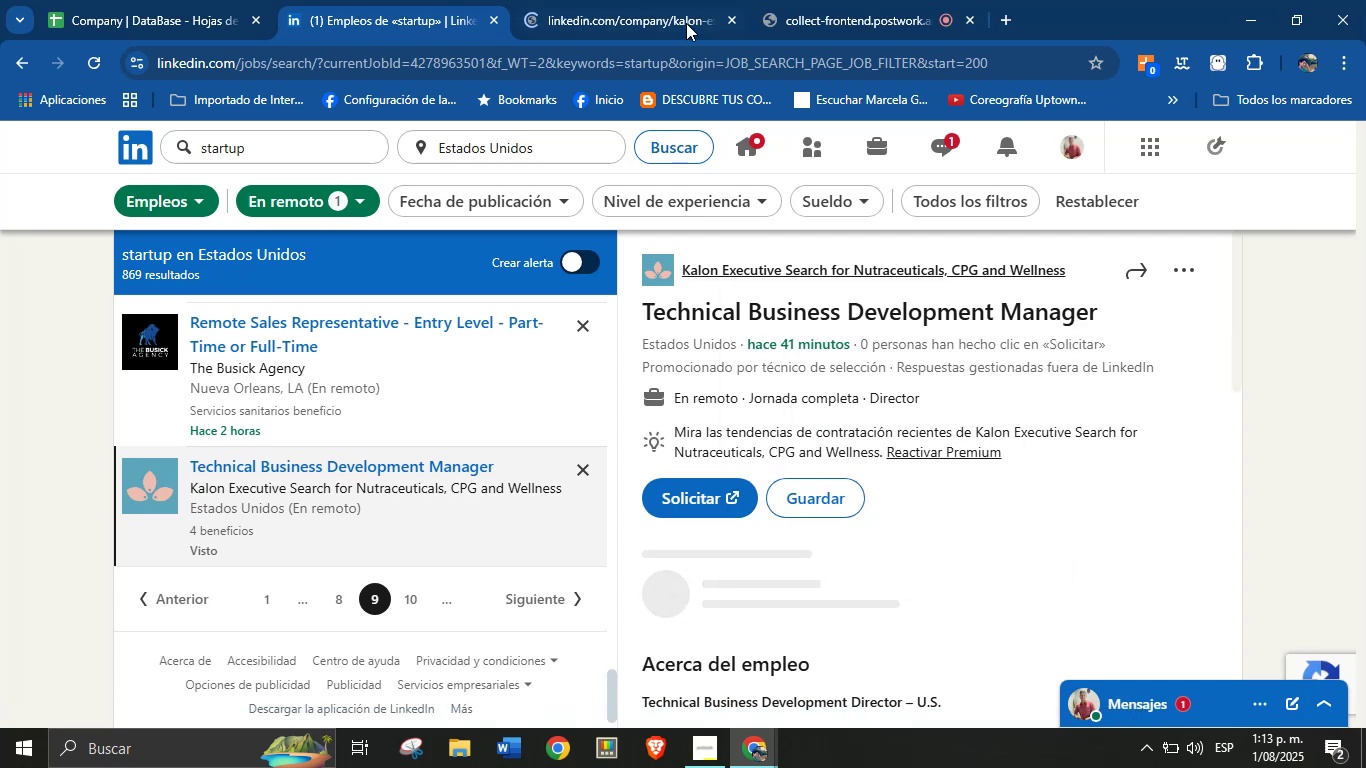 
left_click([637, 0])
 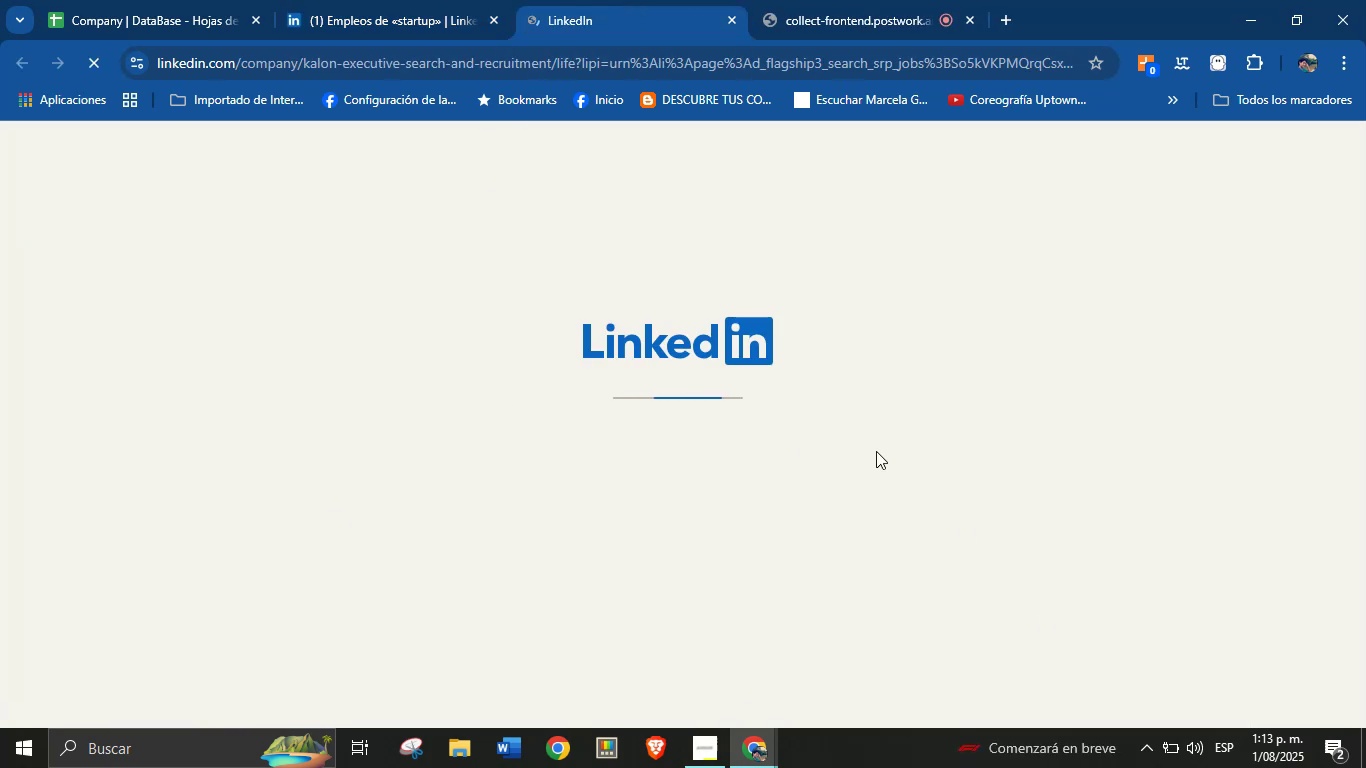 
left_click([414, 0])
 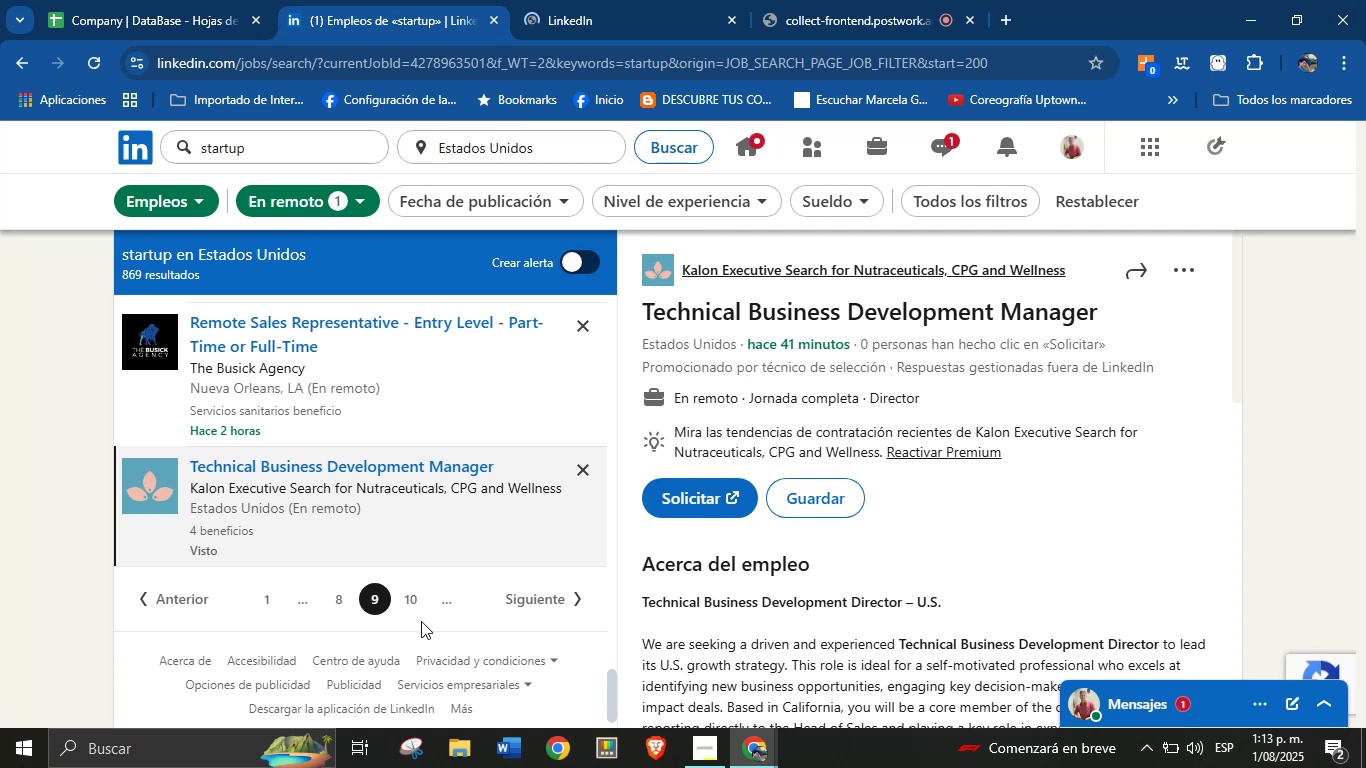 
left_click([415, 600])
 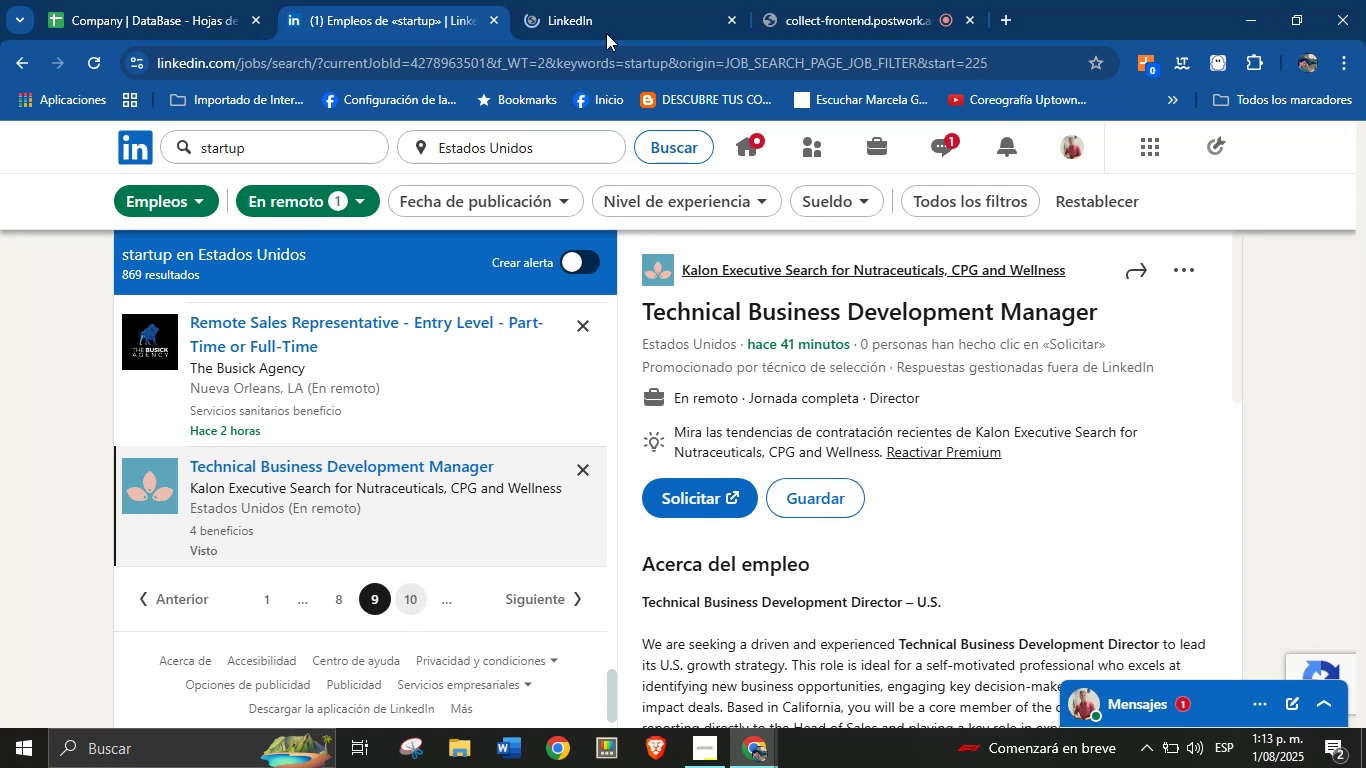 
left_click([649, 0])
 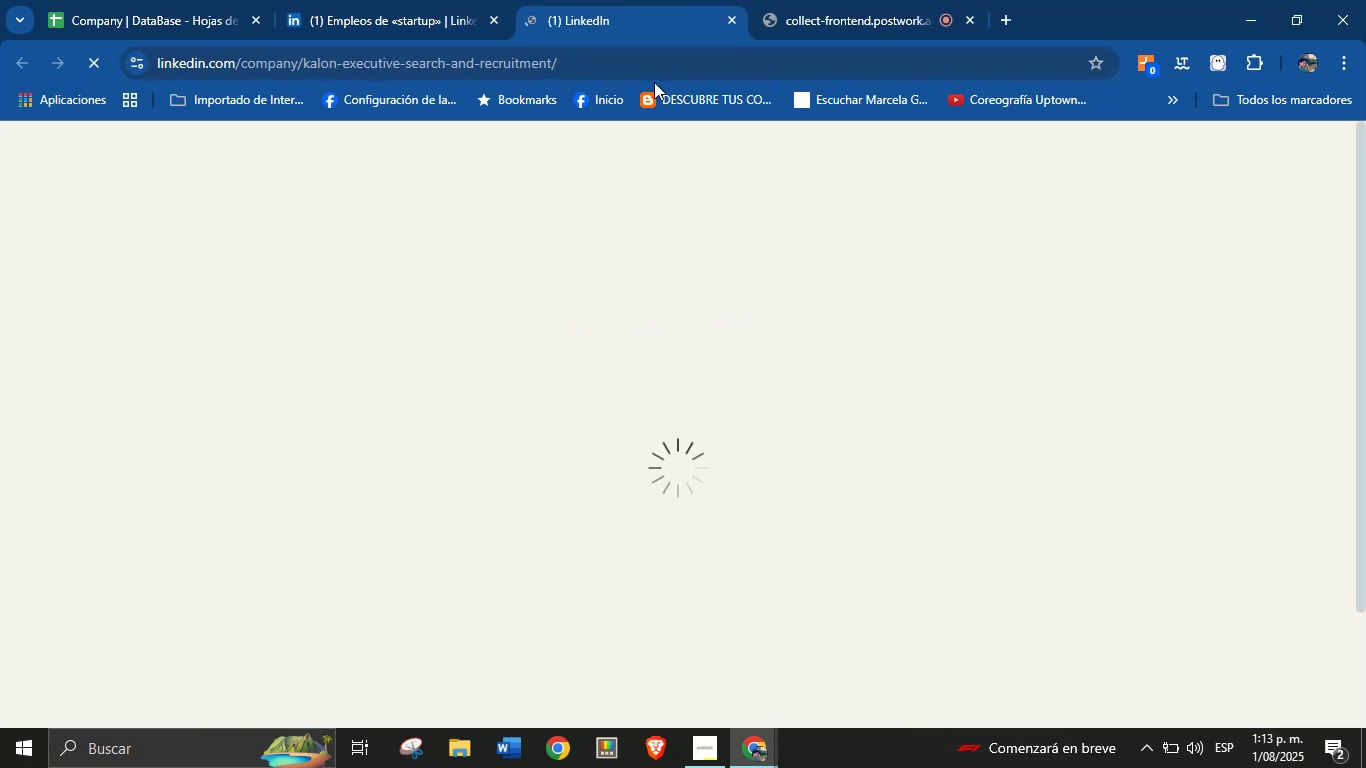 
mouse_move([796, 777])
 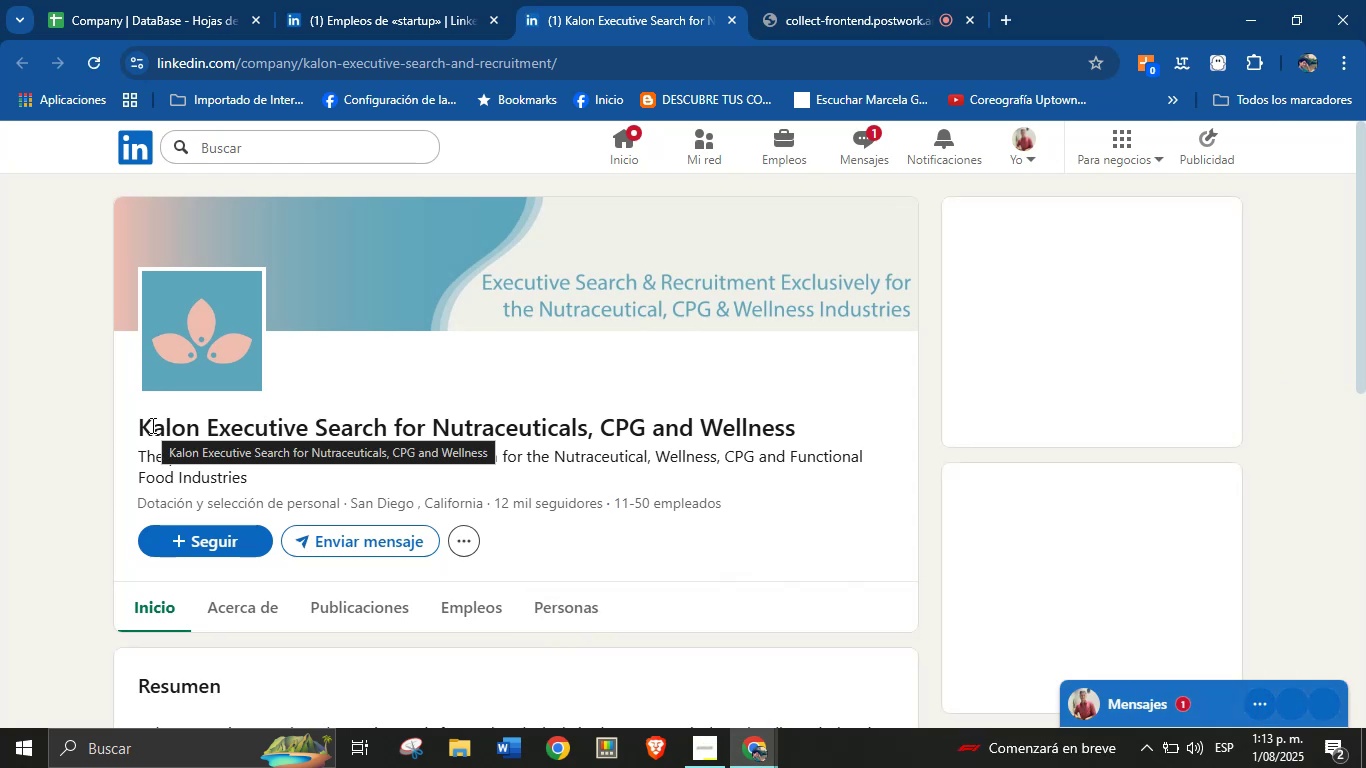 
left_click_drag(start_coordinate=[130, 427], to_coordinate=[797, 432])
 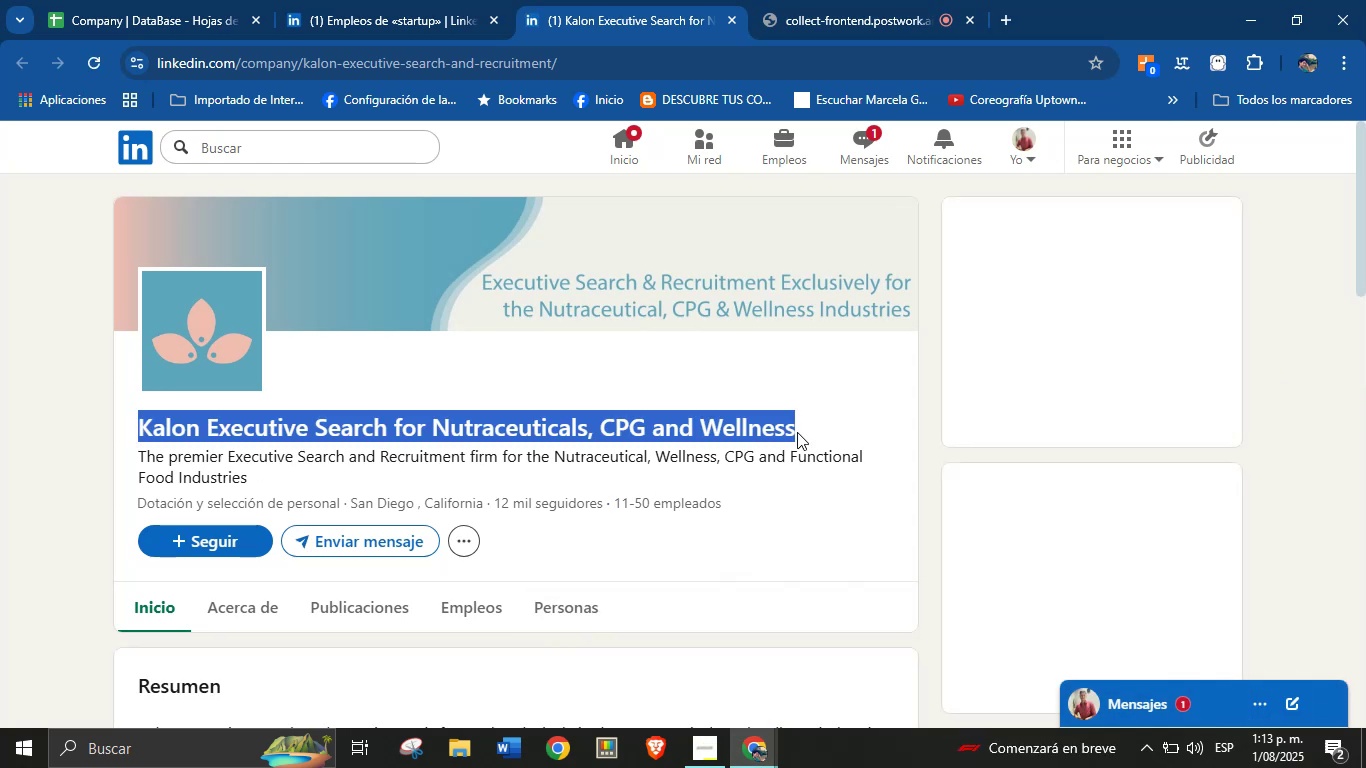 
key(Control+C)
 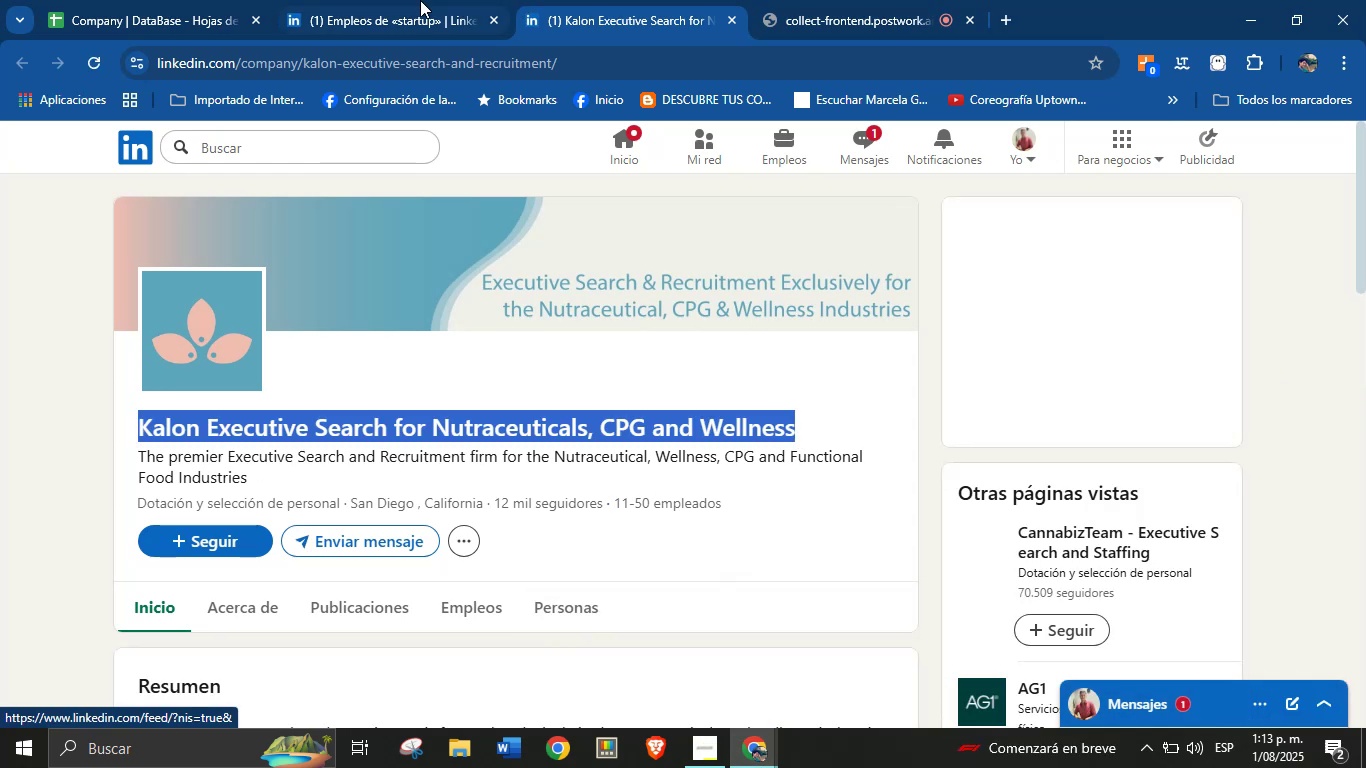 
double_click([163, 0])
 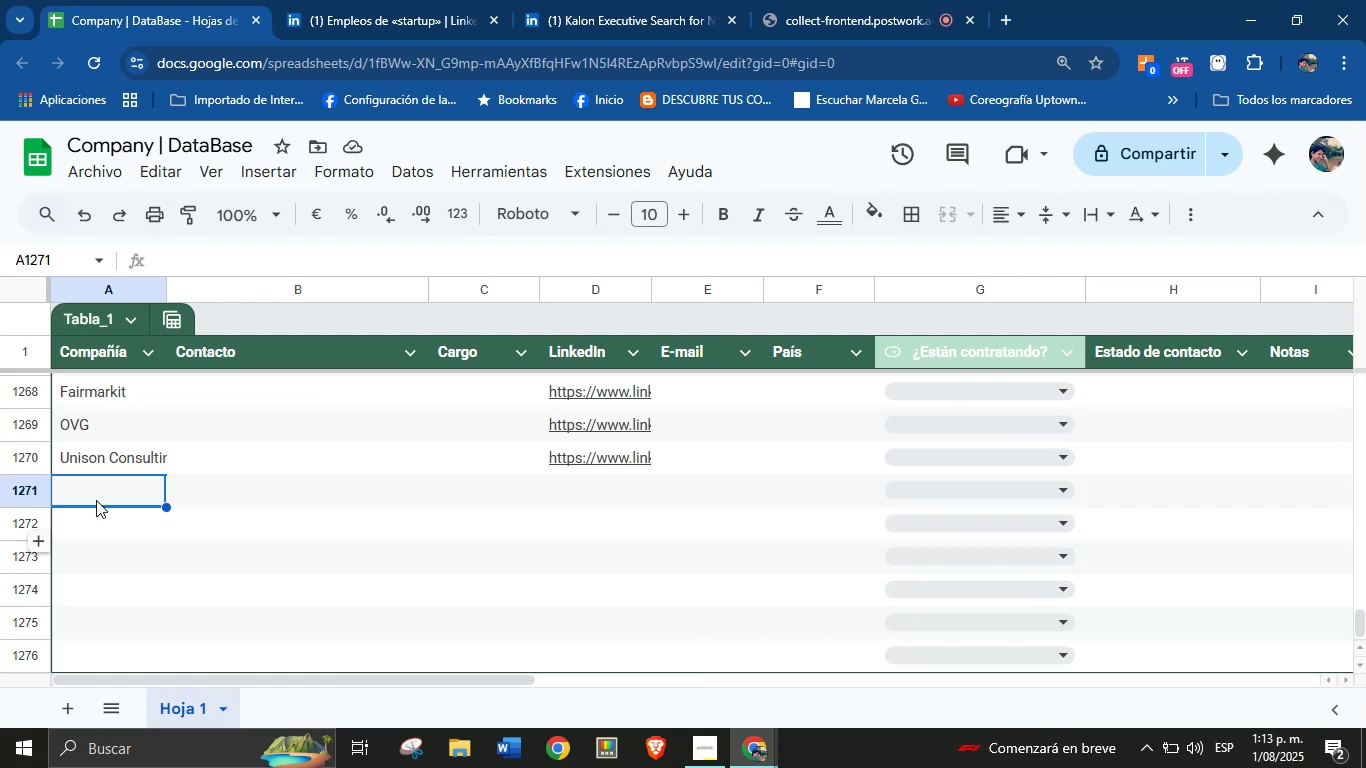 
key(Control+V)
 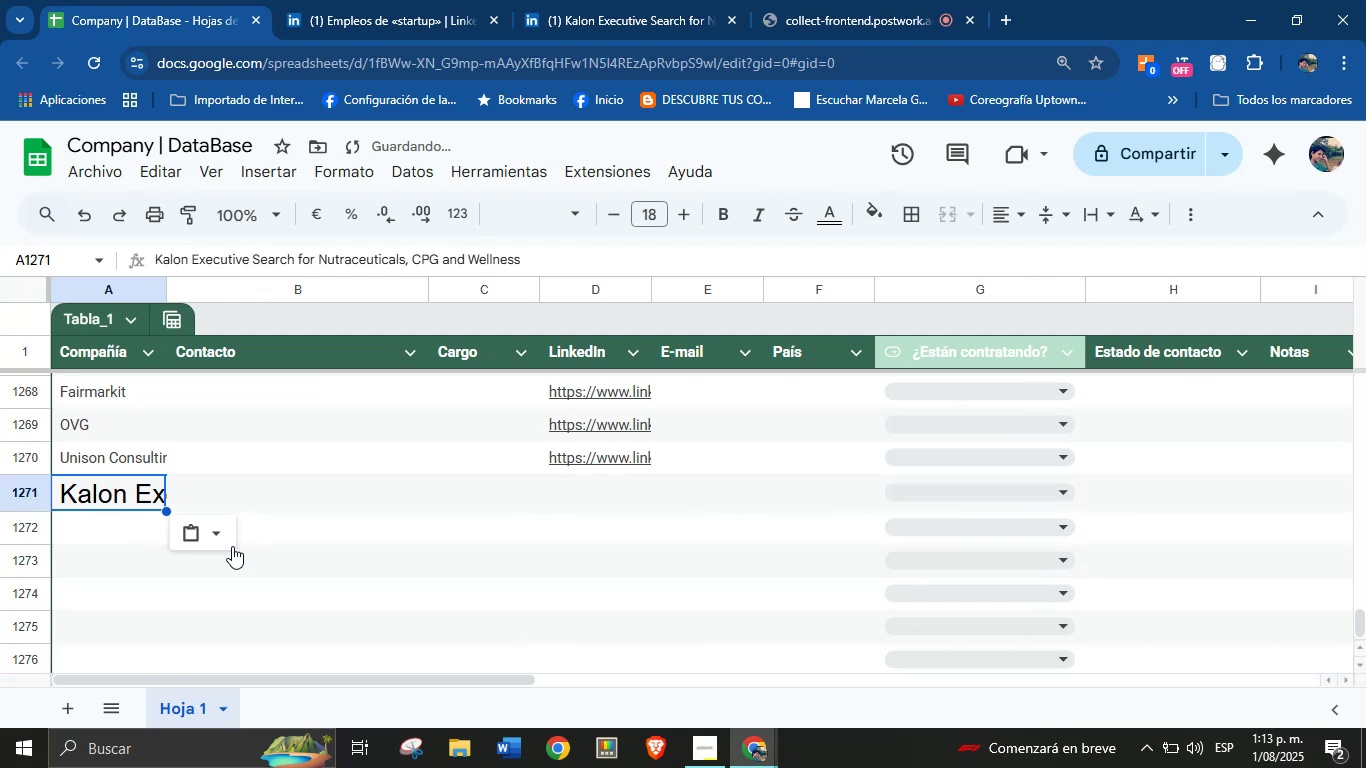 
left_click([216, 537])
 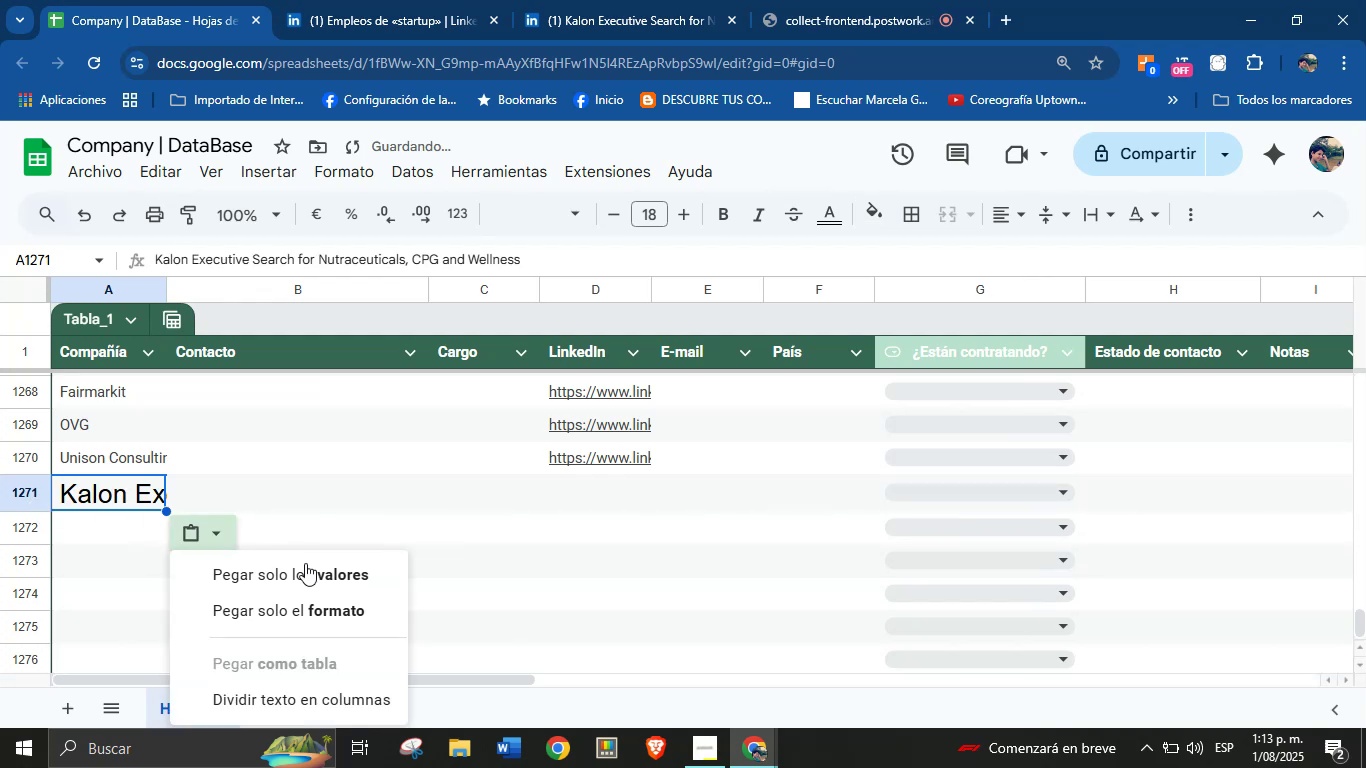 
left_click([307, 573])
 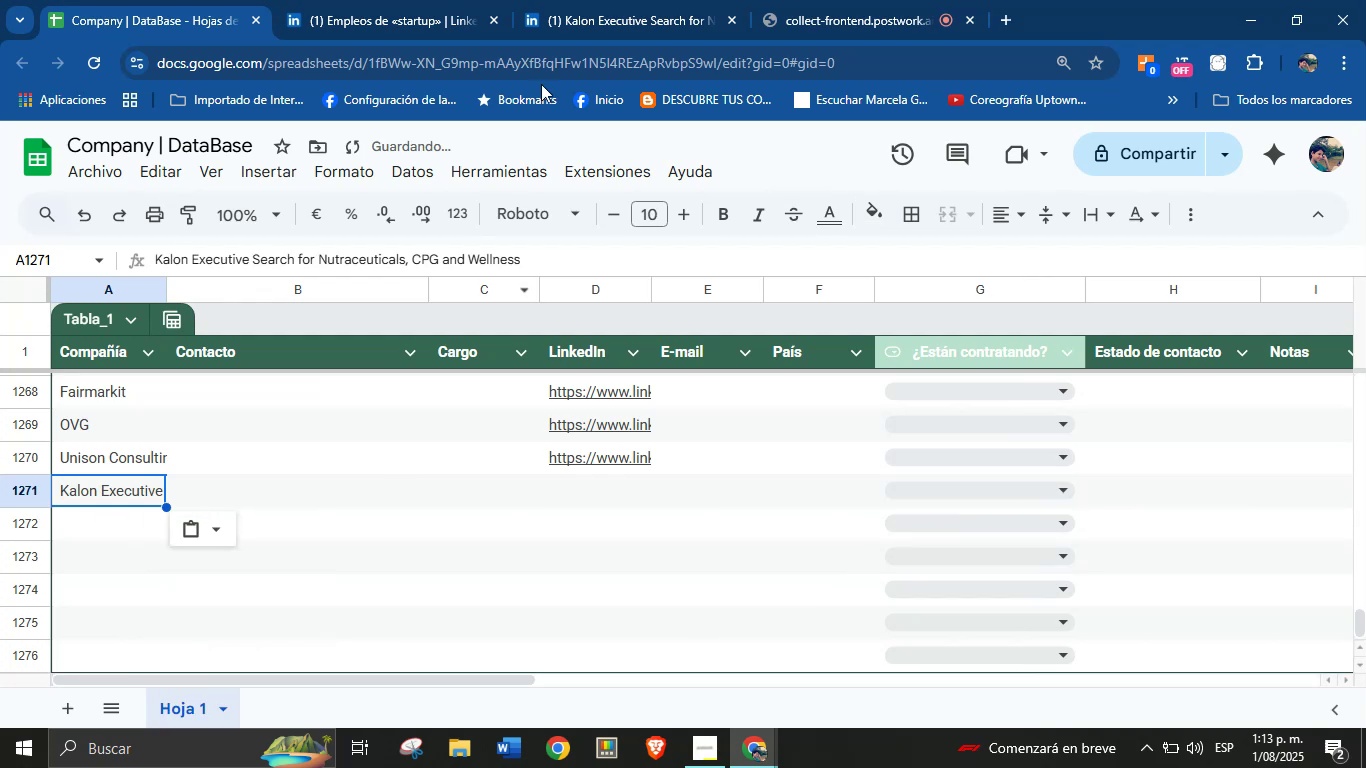 
left_click([599, 0])
 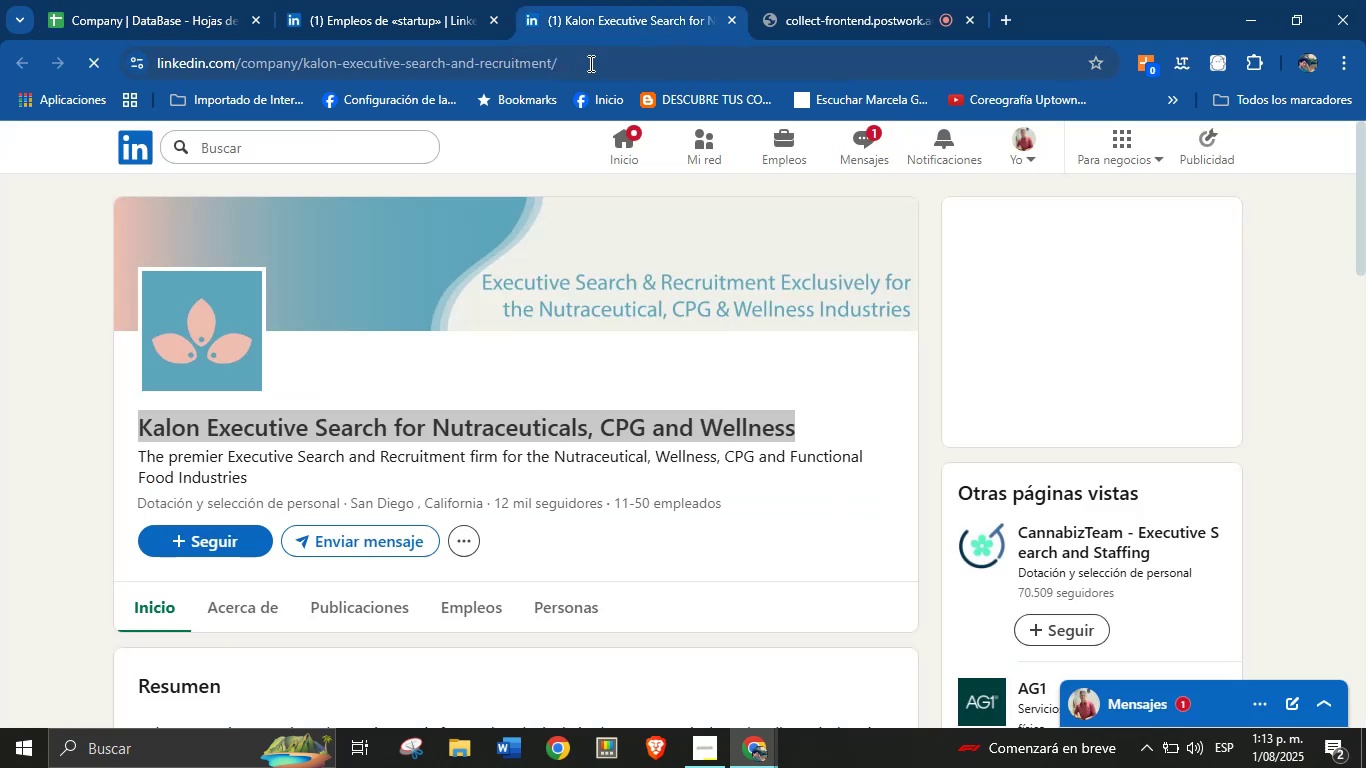 
double_click([591, 63])
 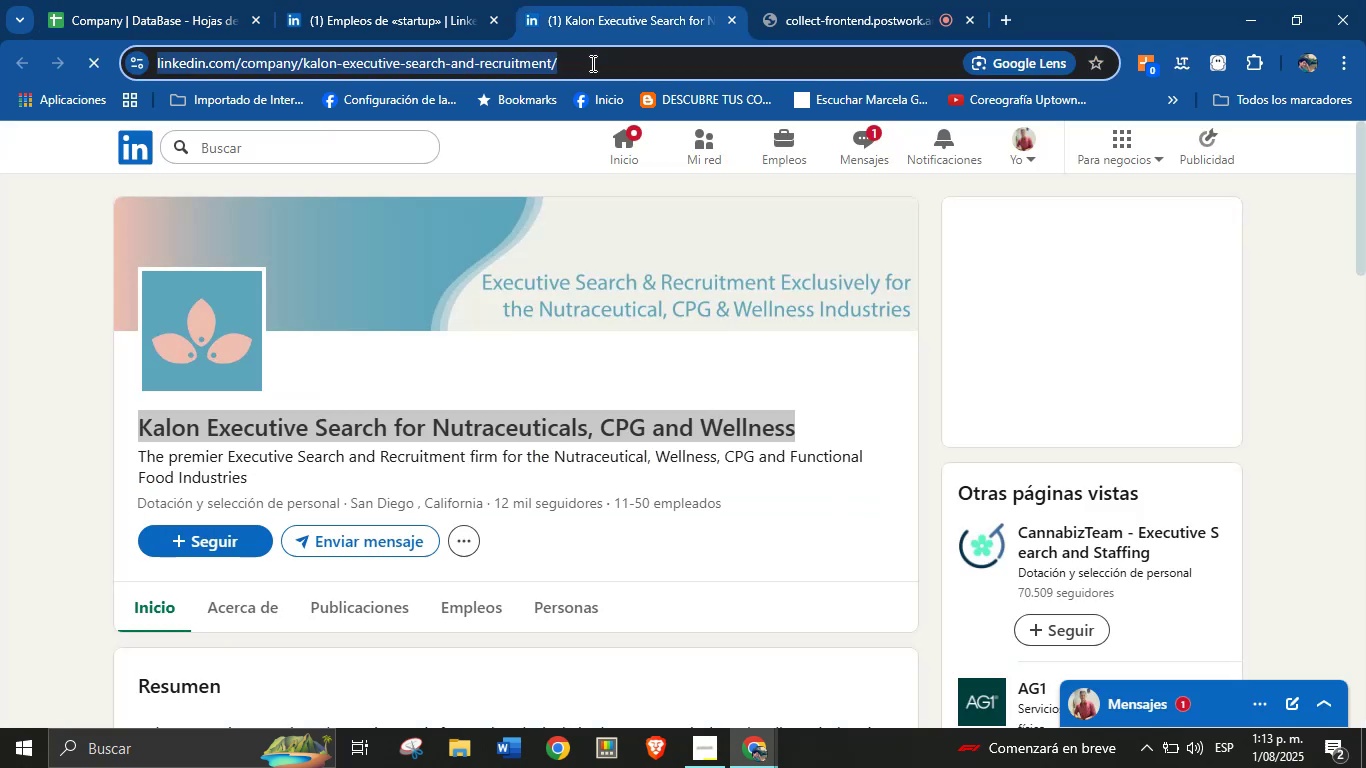 
triple_click([591, 63])
 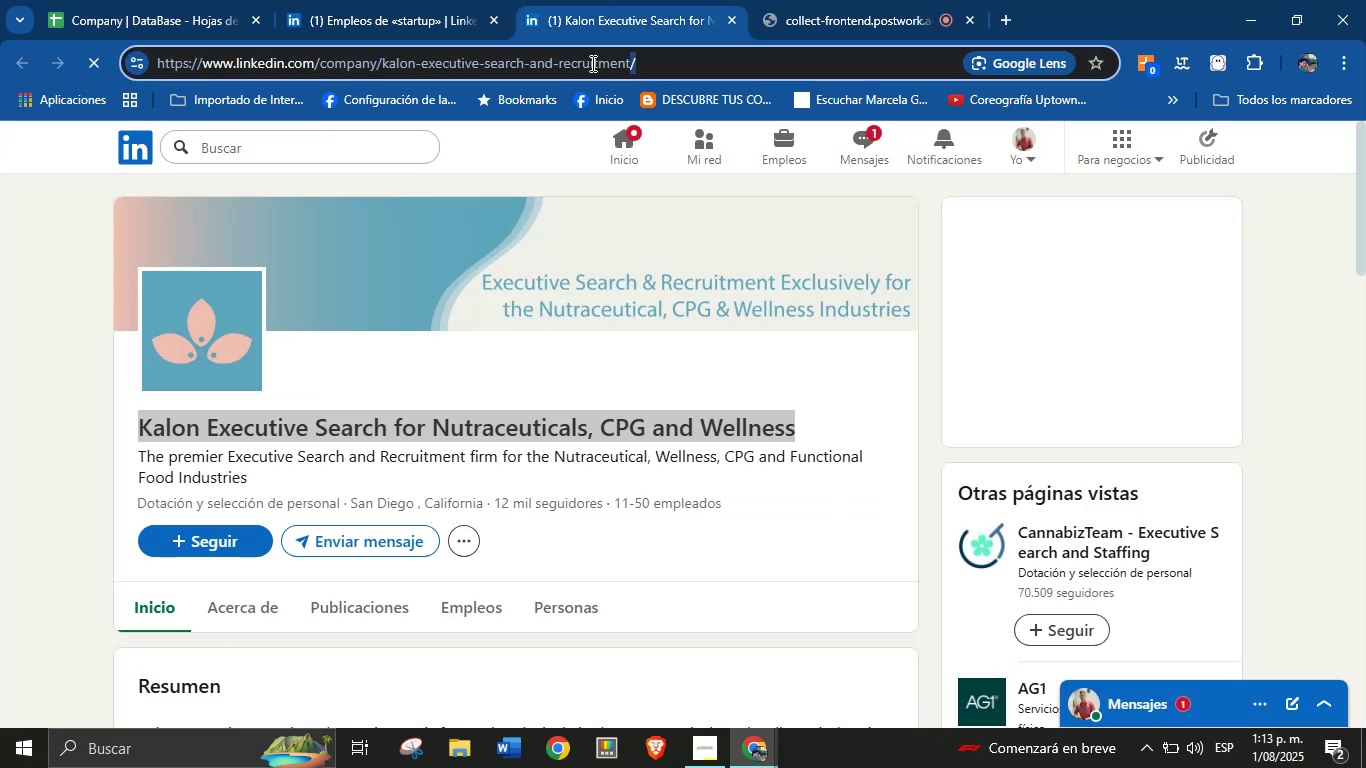 
key(Control+C)
 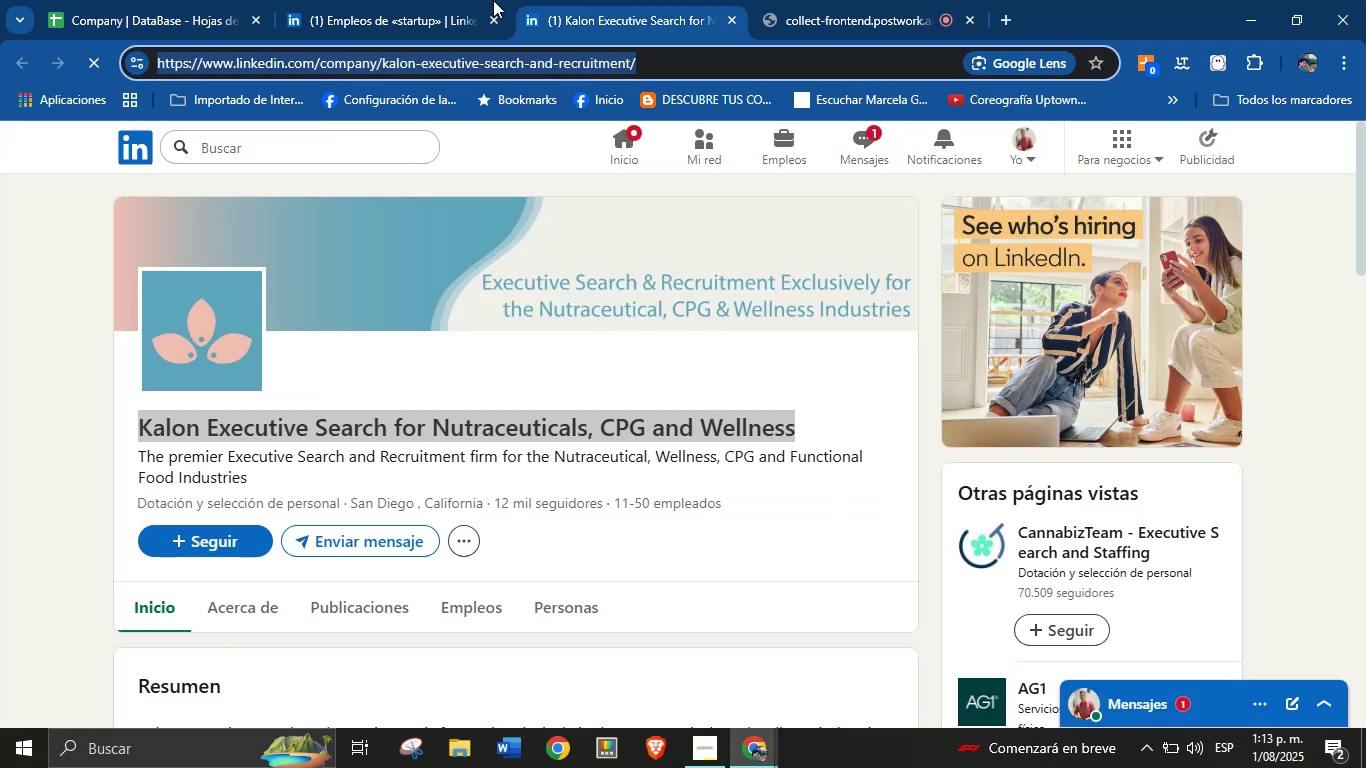 
left_click([428, 0])
 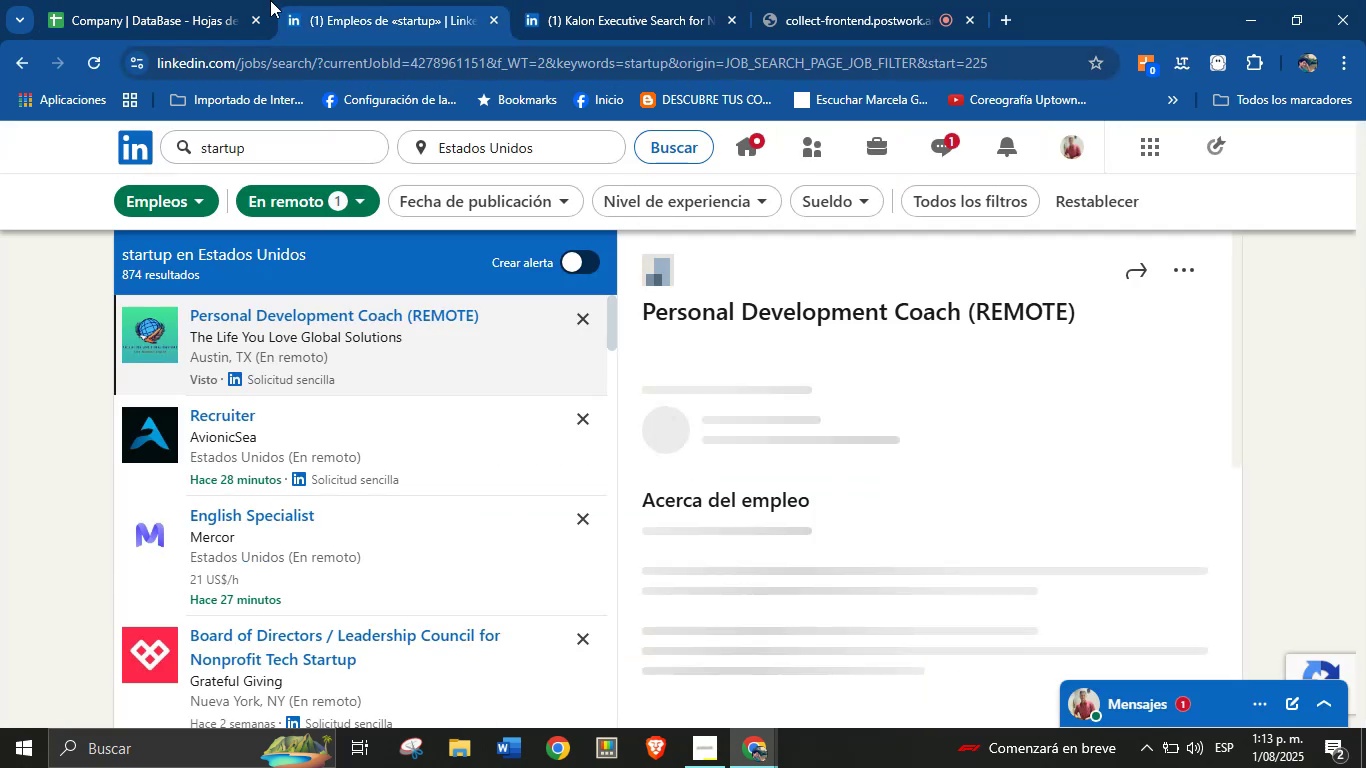 
double_click([220, 0])
 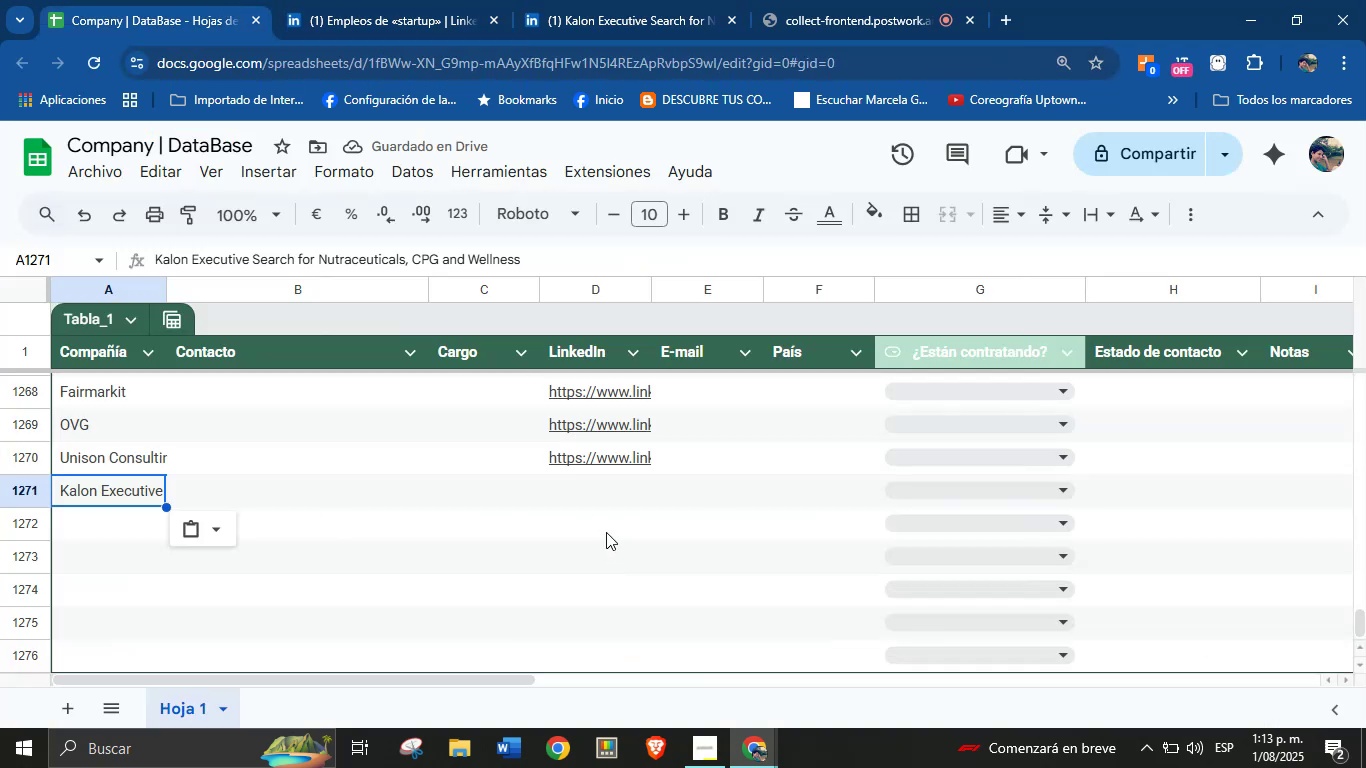 
left_click([576, 469])
 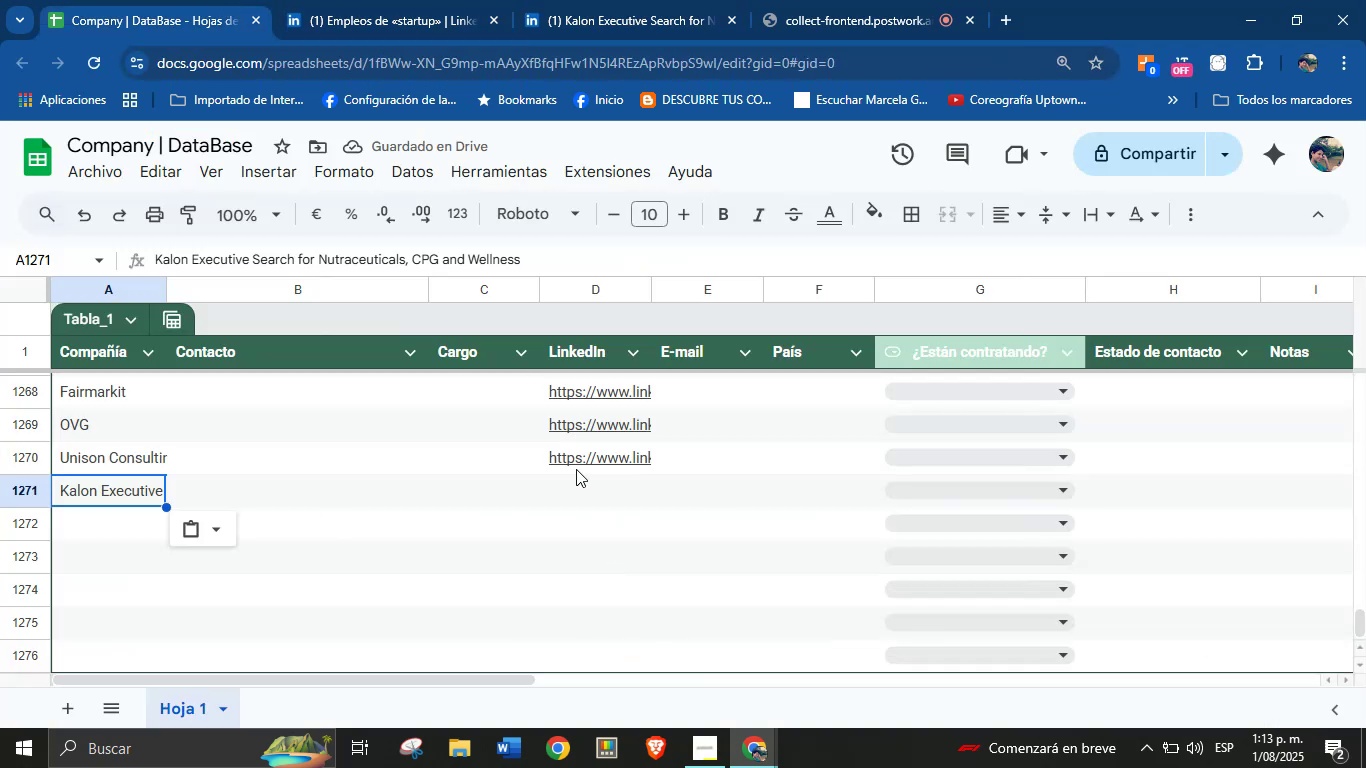 
hold_key(key=ControlLeft, duration=0.54)
 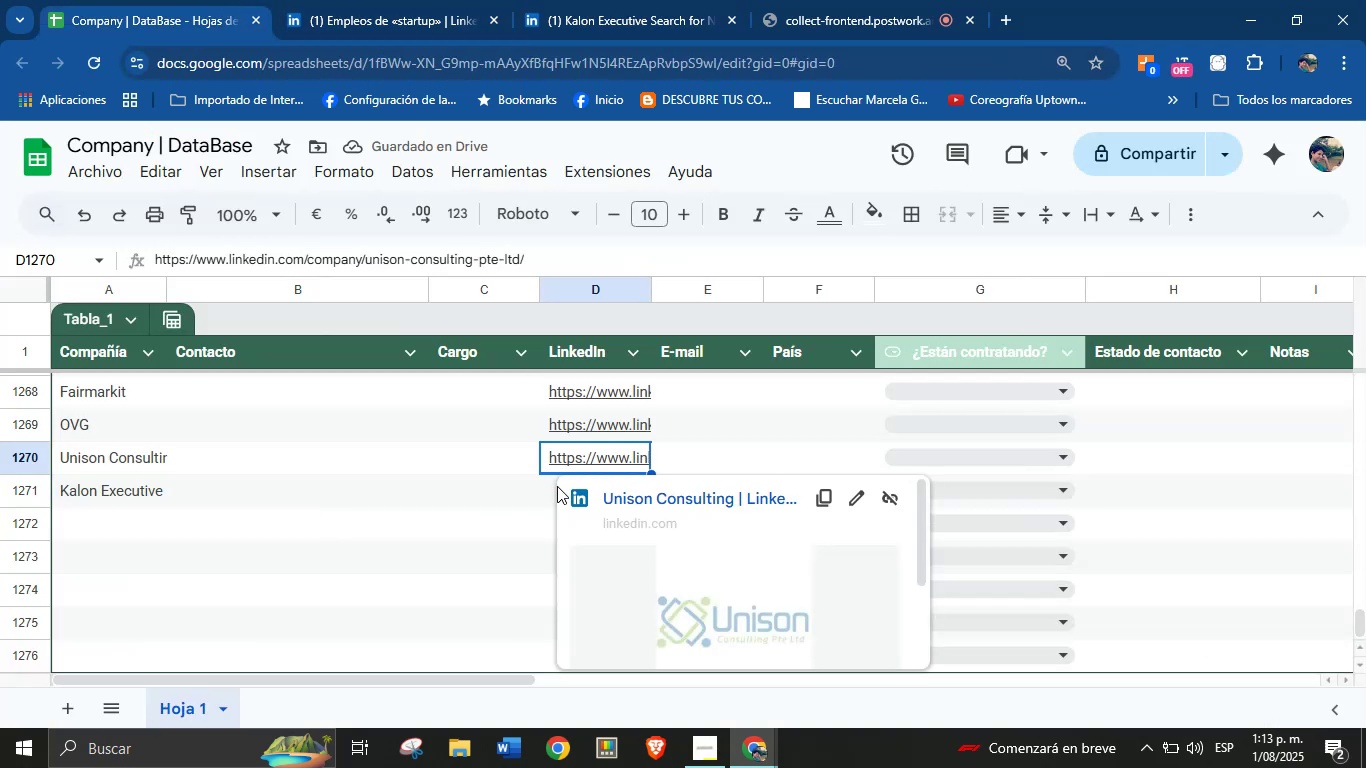 
left_click([556, 486])
 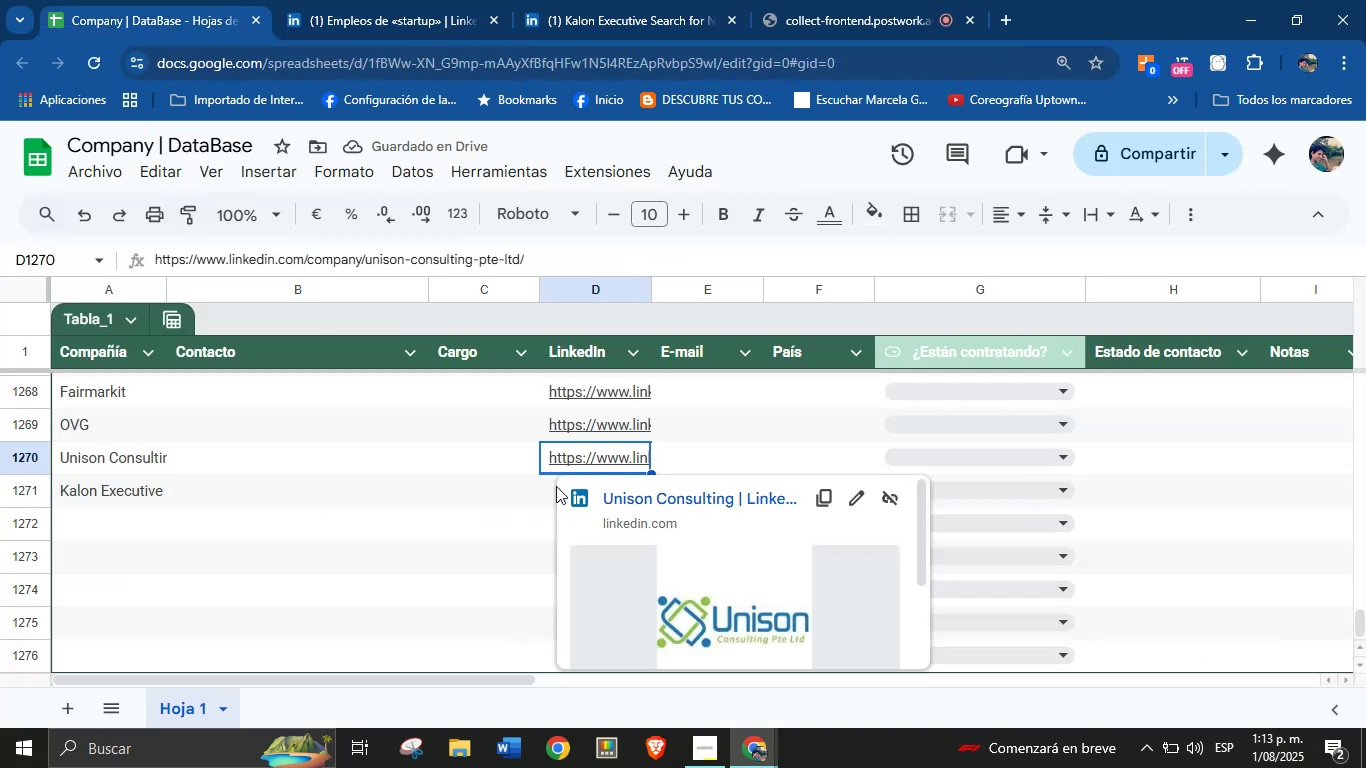 
left_click([544, 493])
 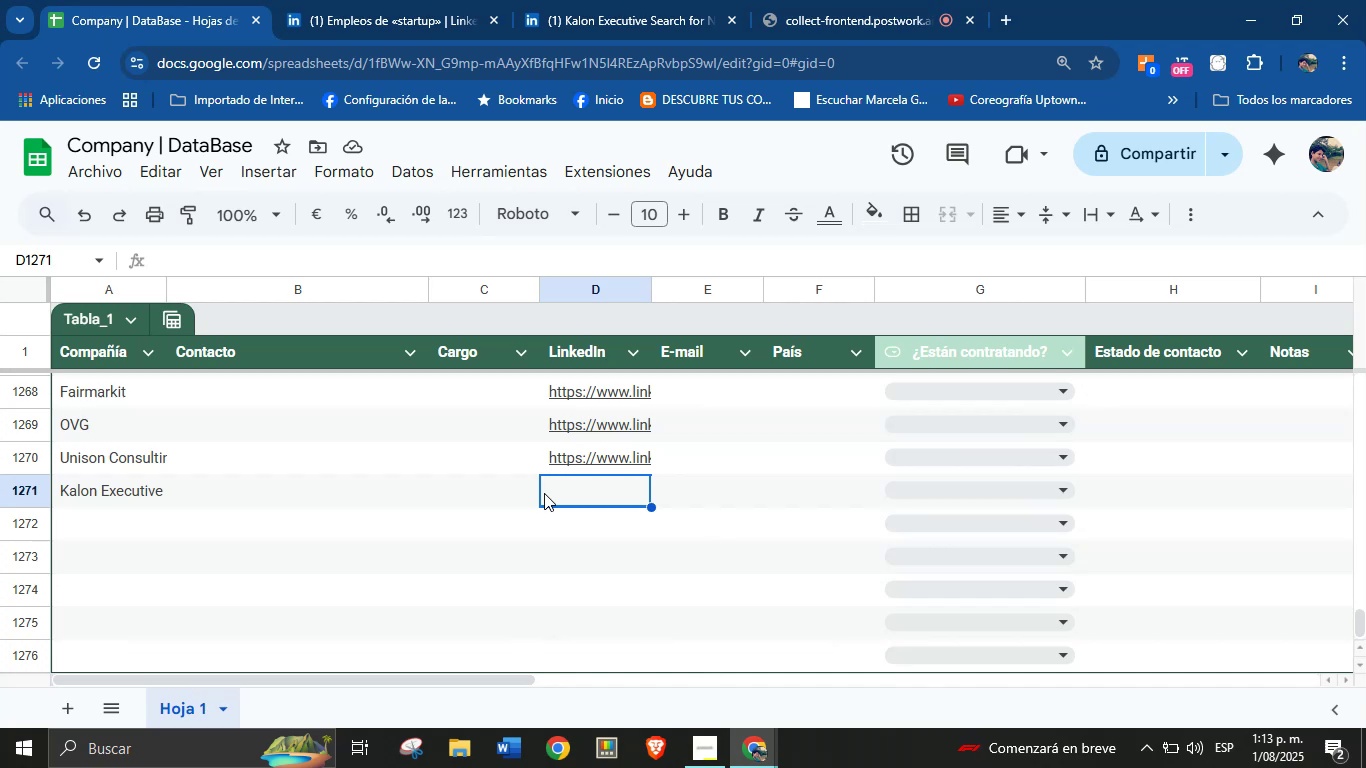 
key(Control+V)
 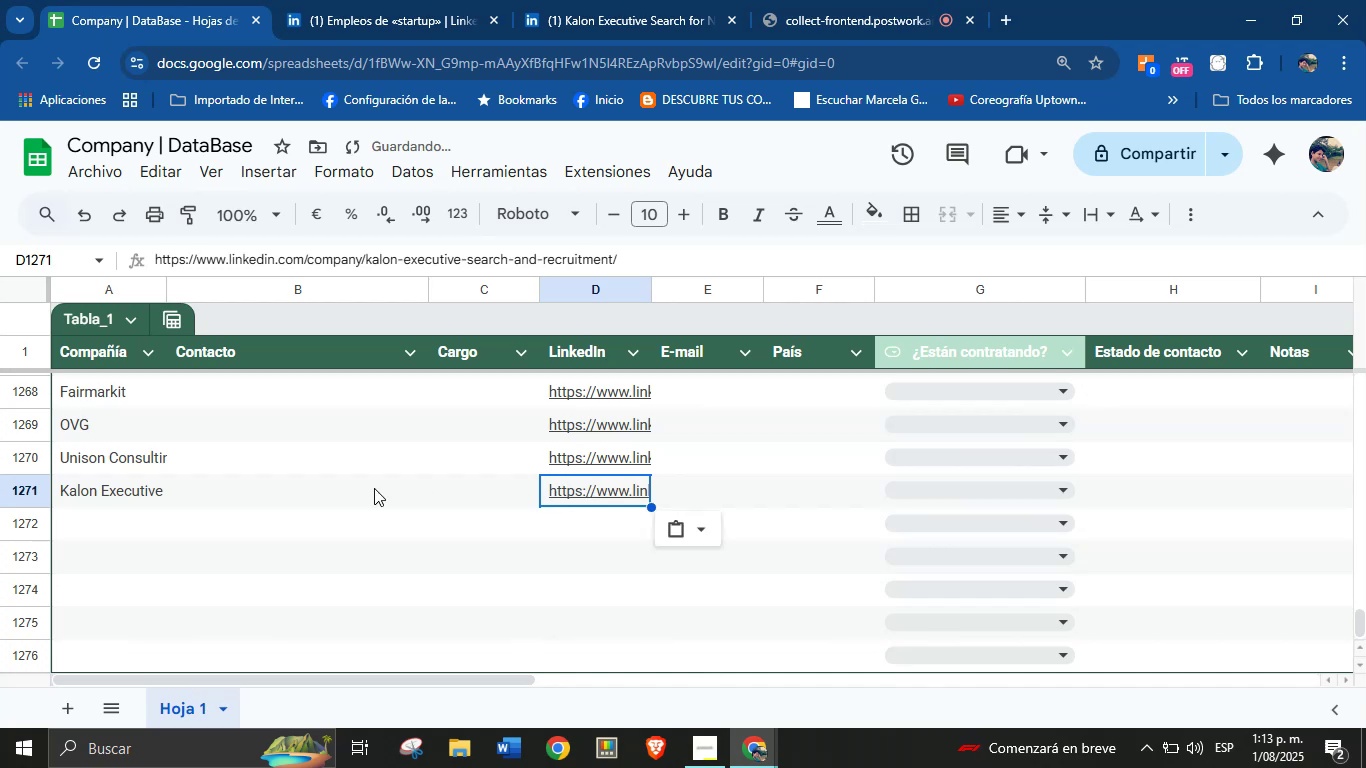 
left_click([129, 519])
 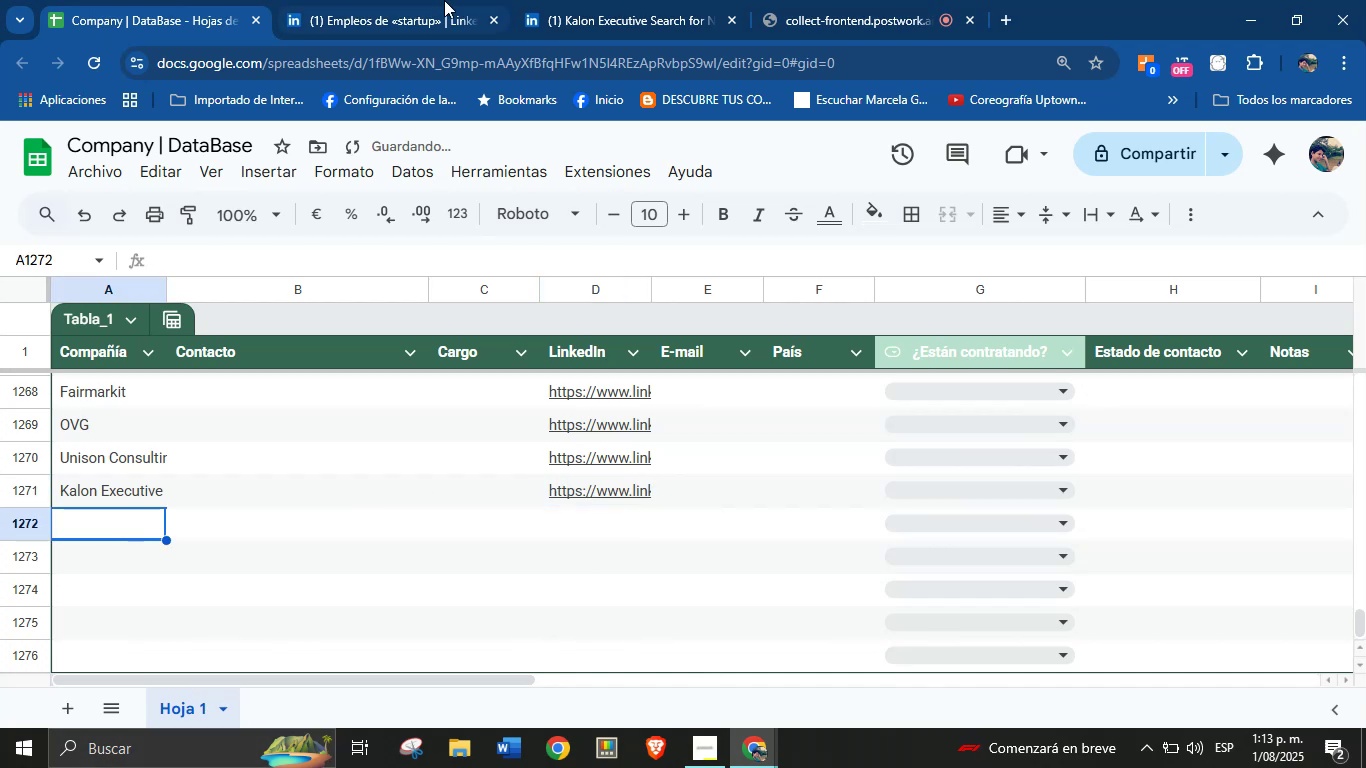 
left_click([591, 0])
 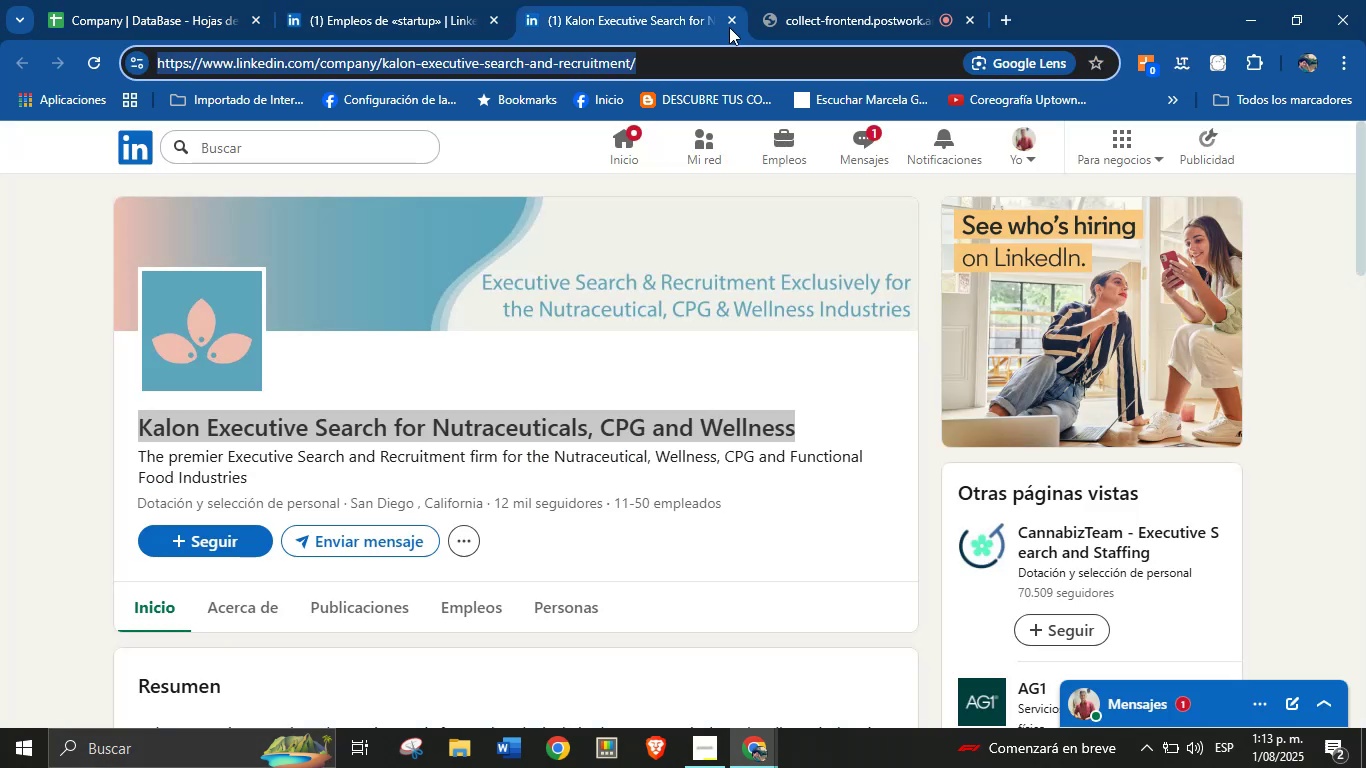 
left_click([729, 22])
 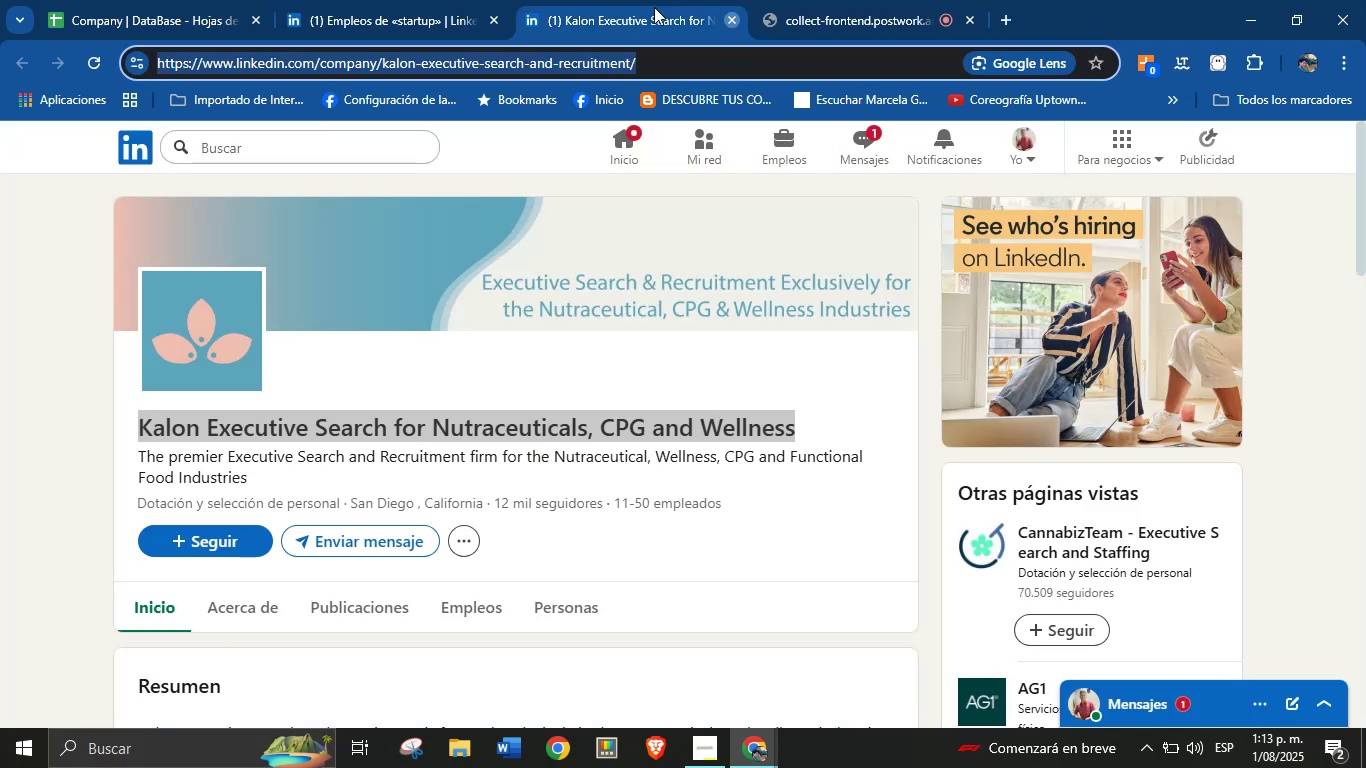 
left_click([474, 0])
 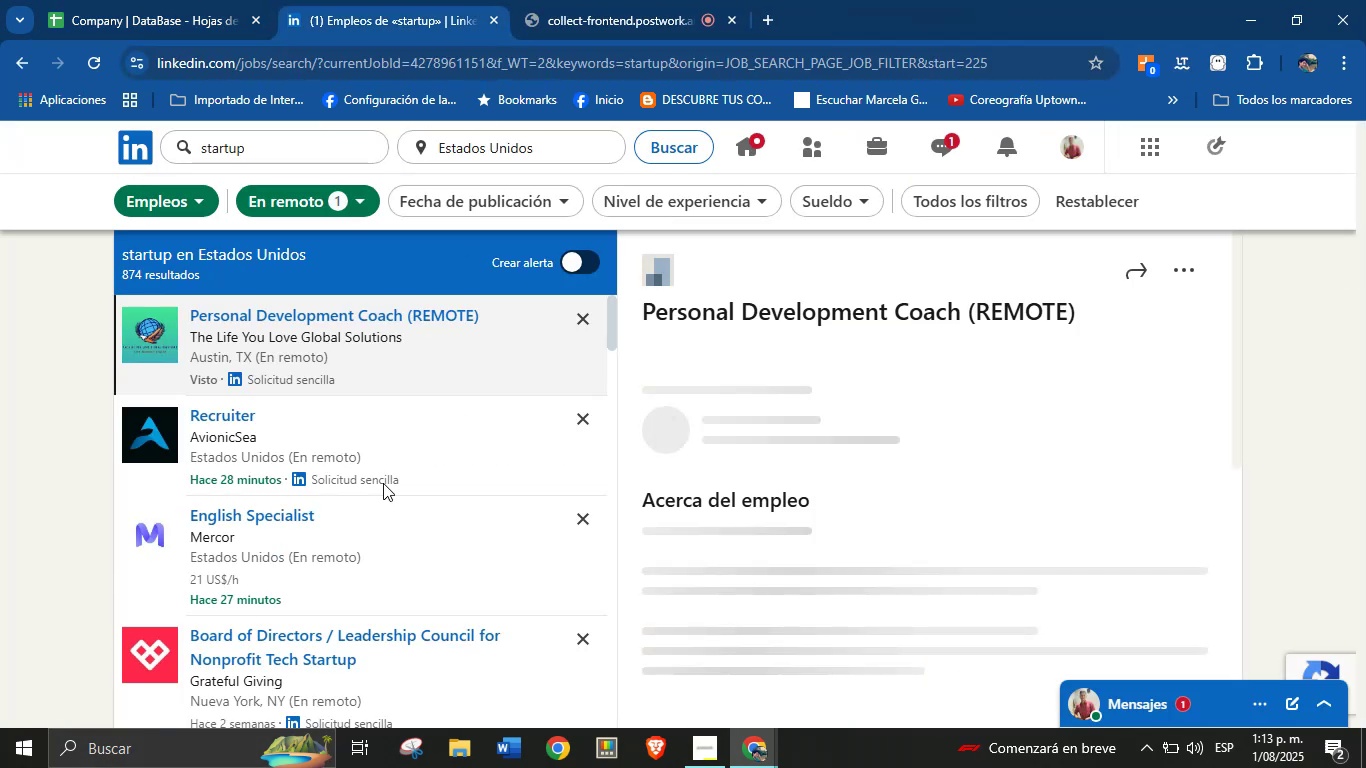 
scroll: coordinate [281, 528], scroll_direction: down, amount: 3.0
 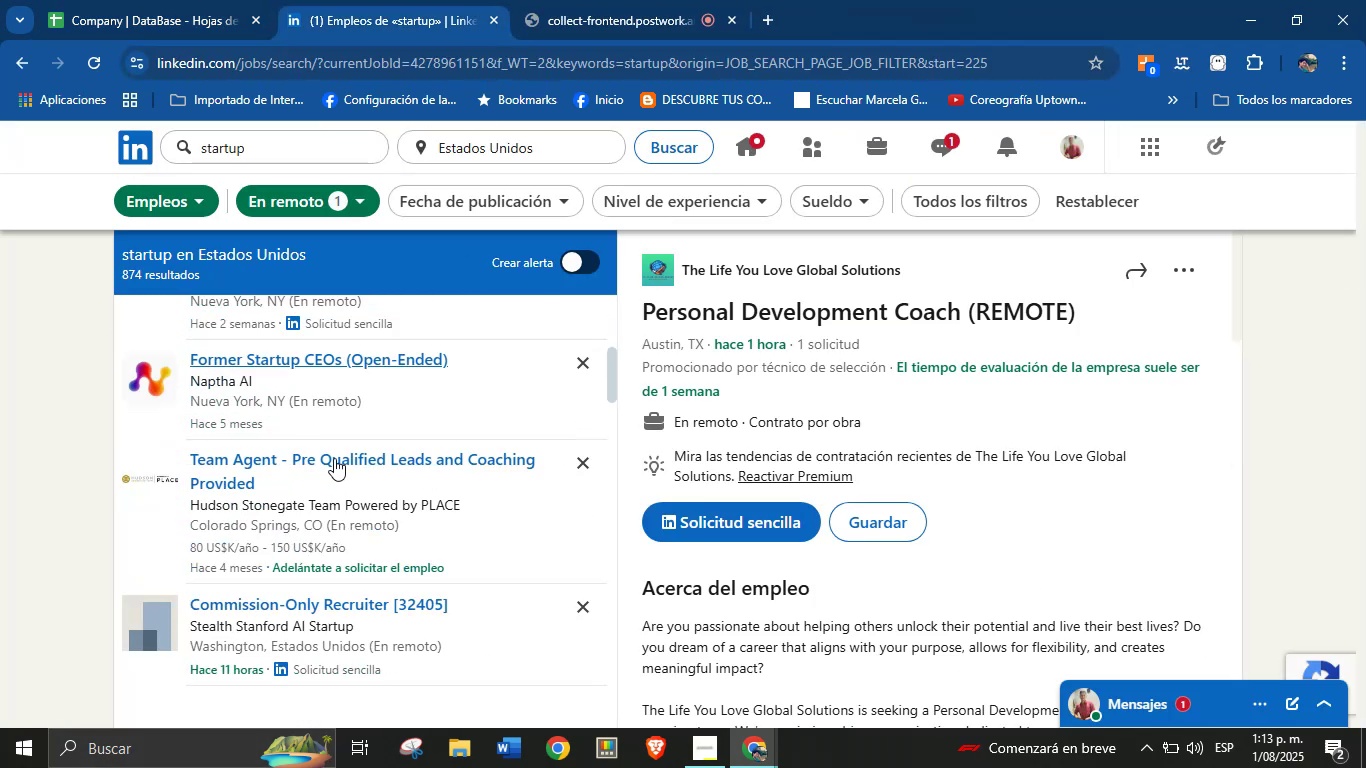 
scroll: coordinate [375, 354], scroll_direction: up, amount: 2.0
 